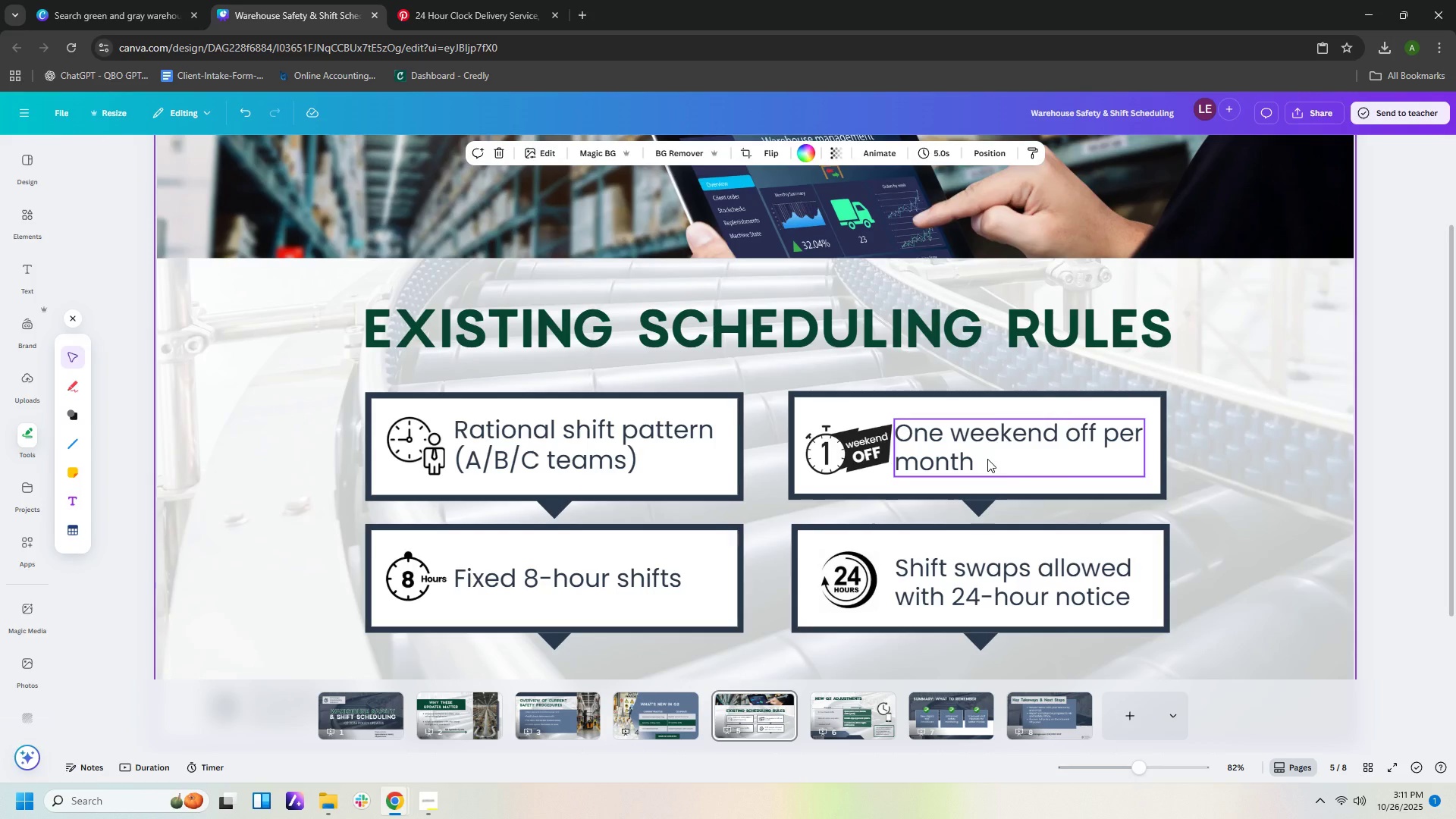 
wait(7.5)
 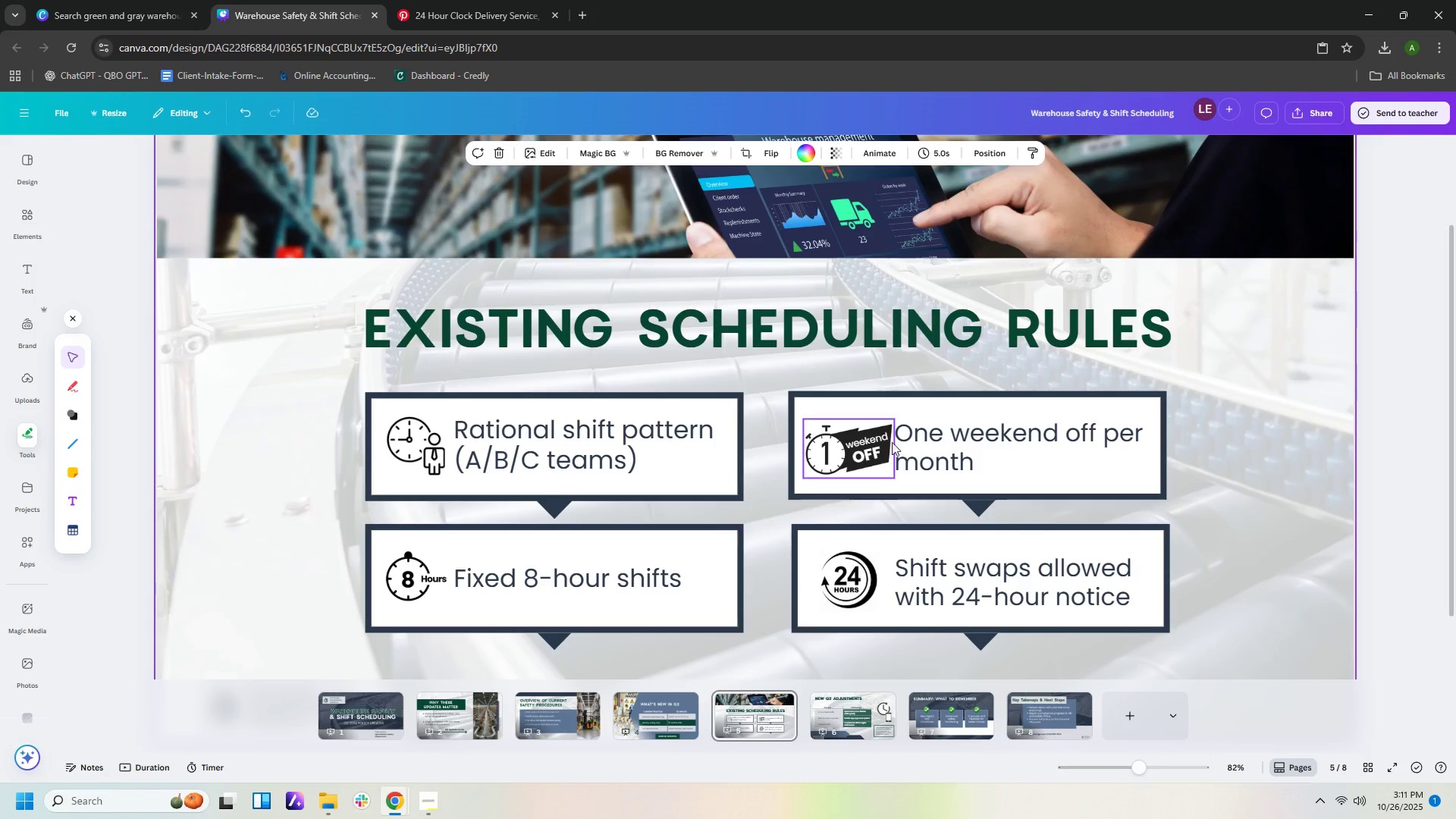 
left_click([1124, 582])
 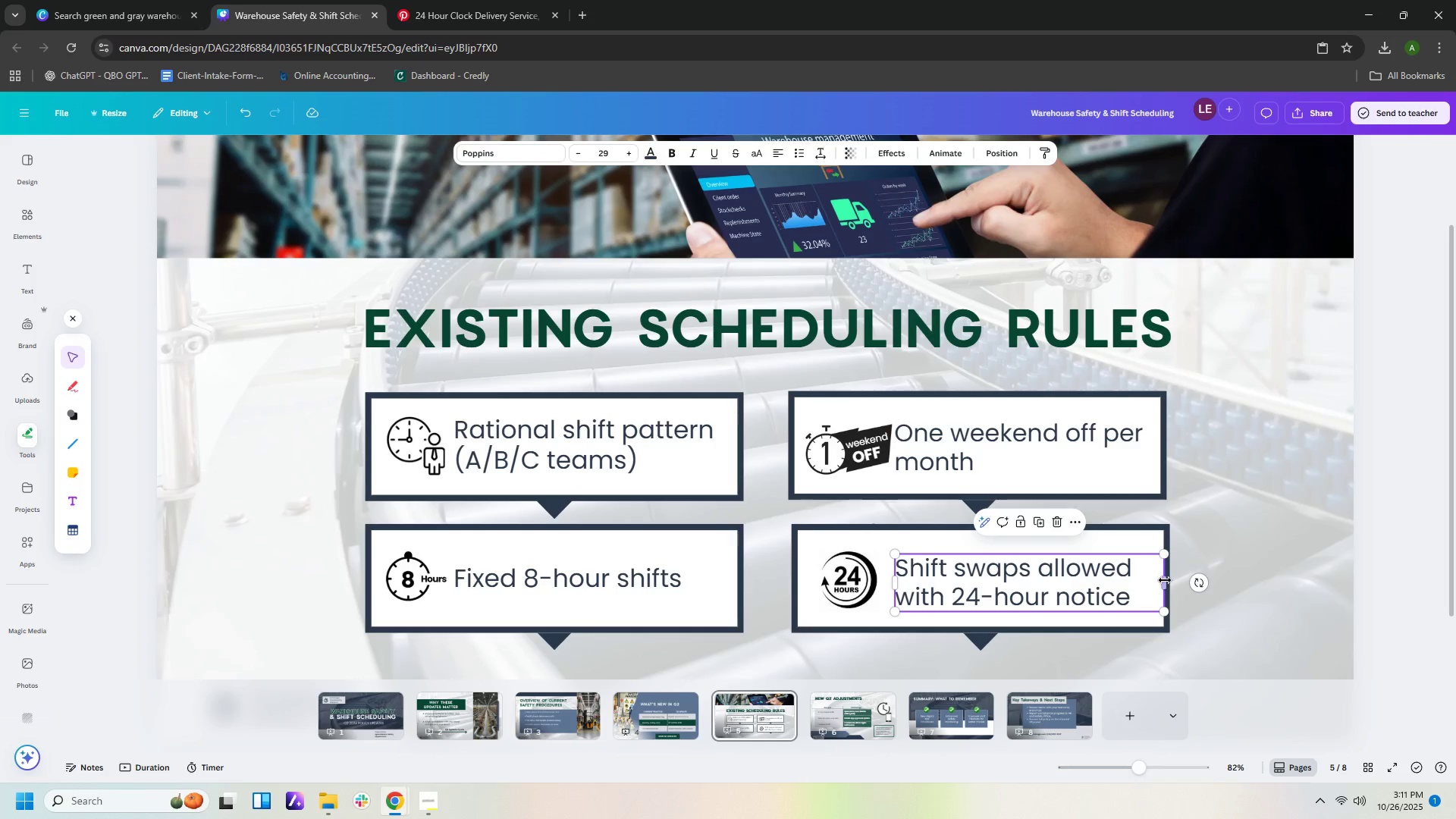 
left_click_drag(start_coordinate=[1165, 580], to_coordinate=[1147, 581])
 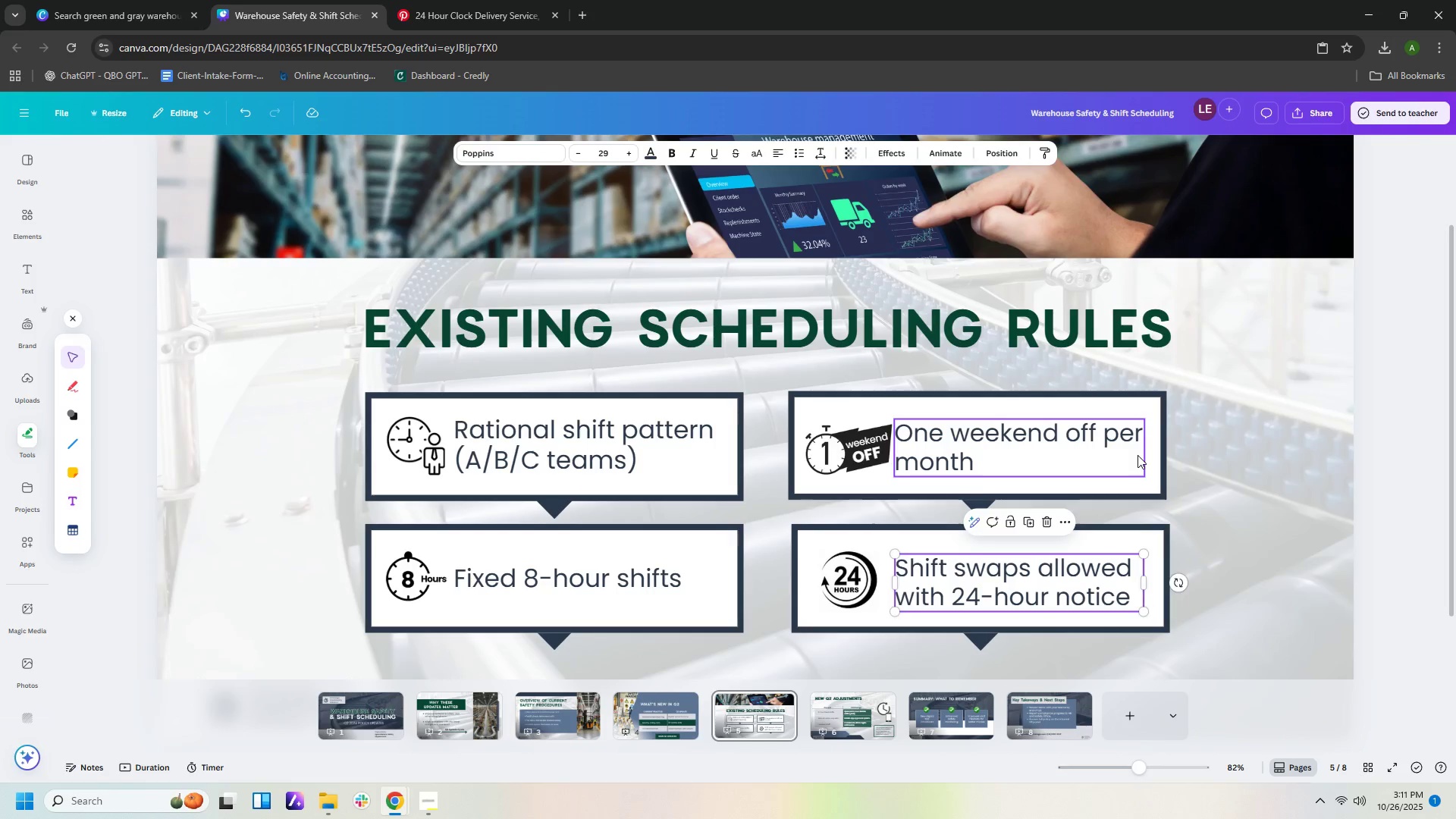 
left_click([1138, 455])
 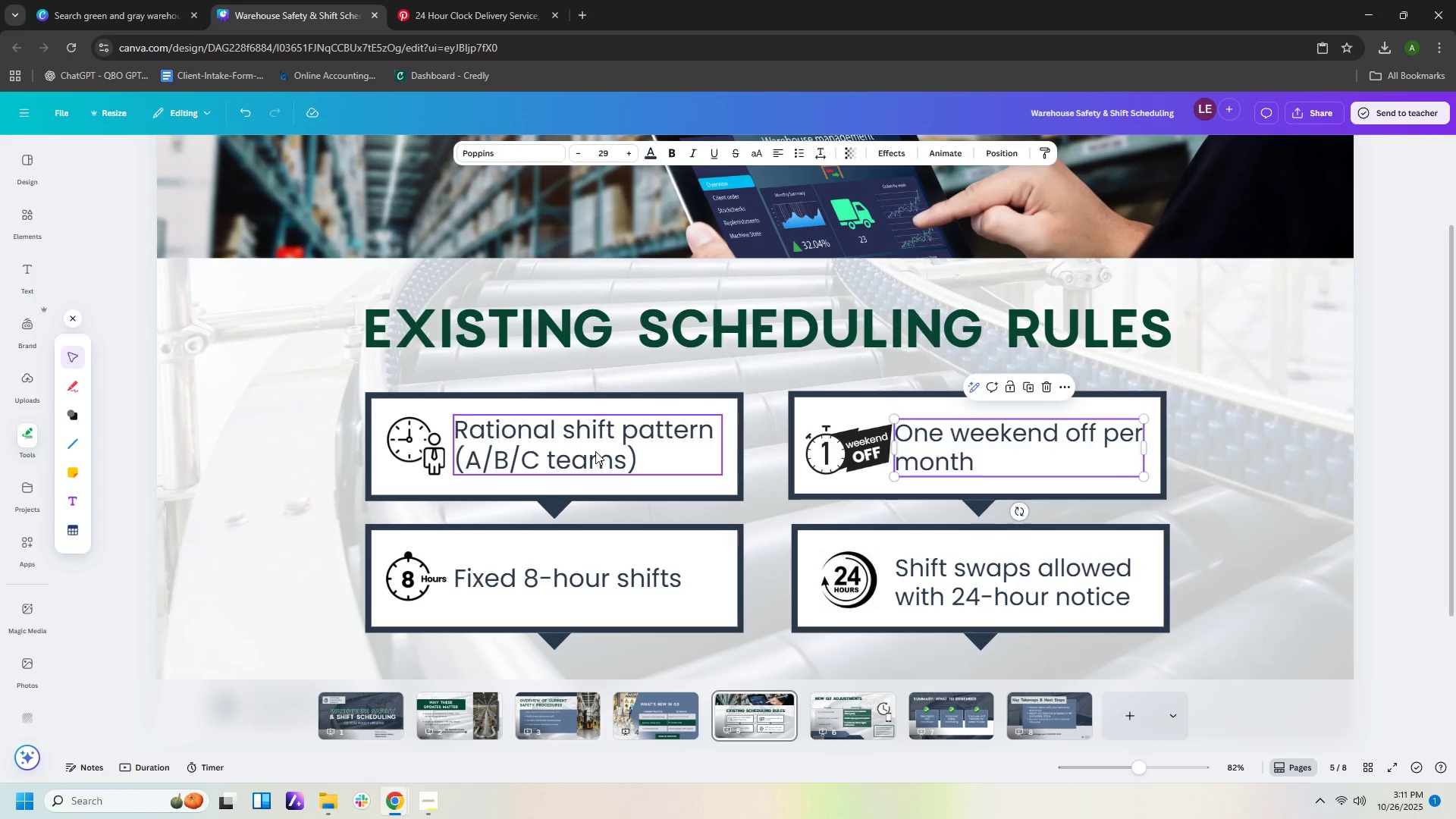 
left_click([595, 451])
 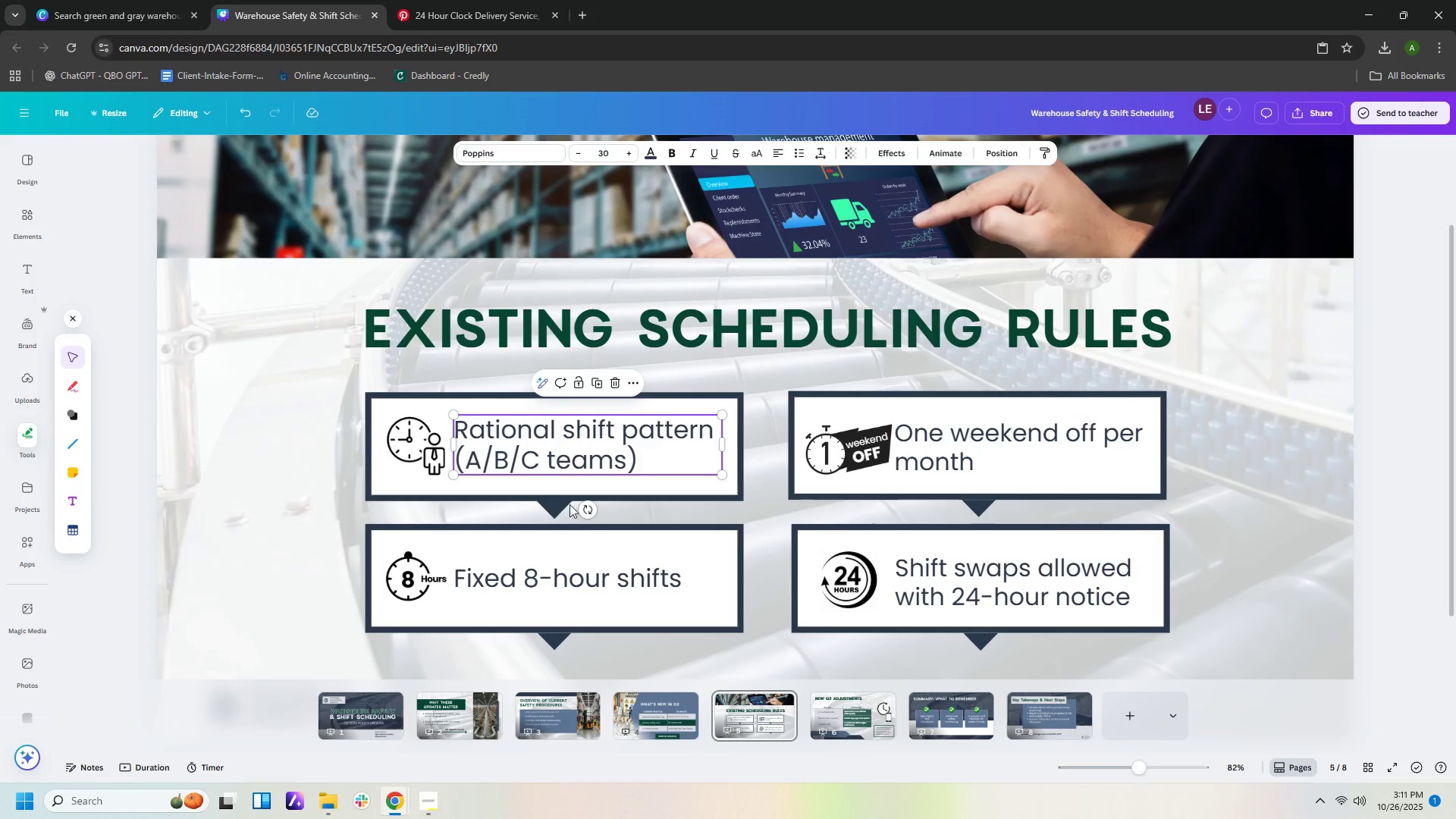 
left_click([682, 514])
 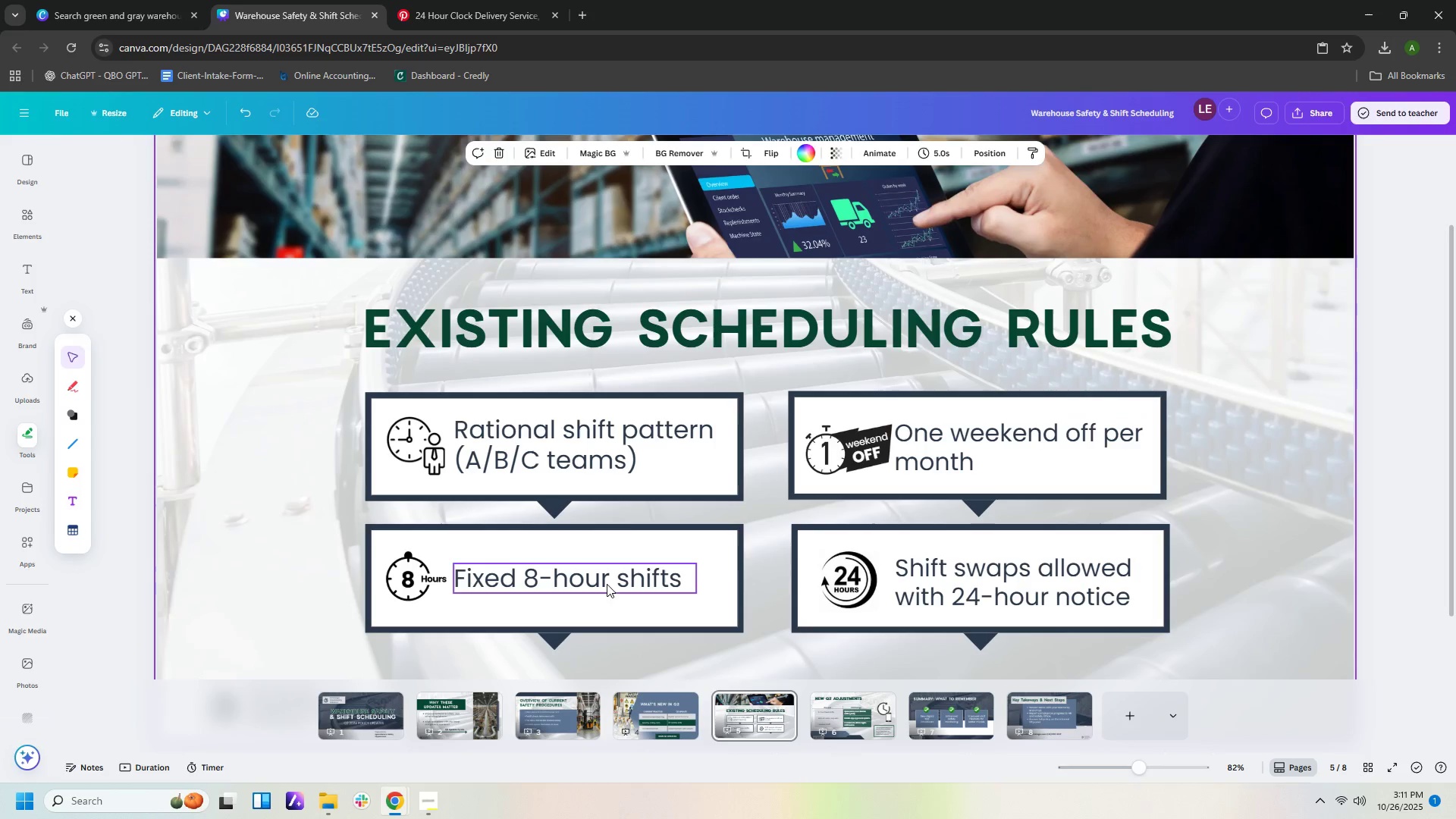 
left_click([609, 579])
 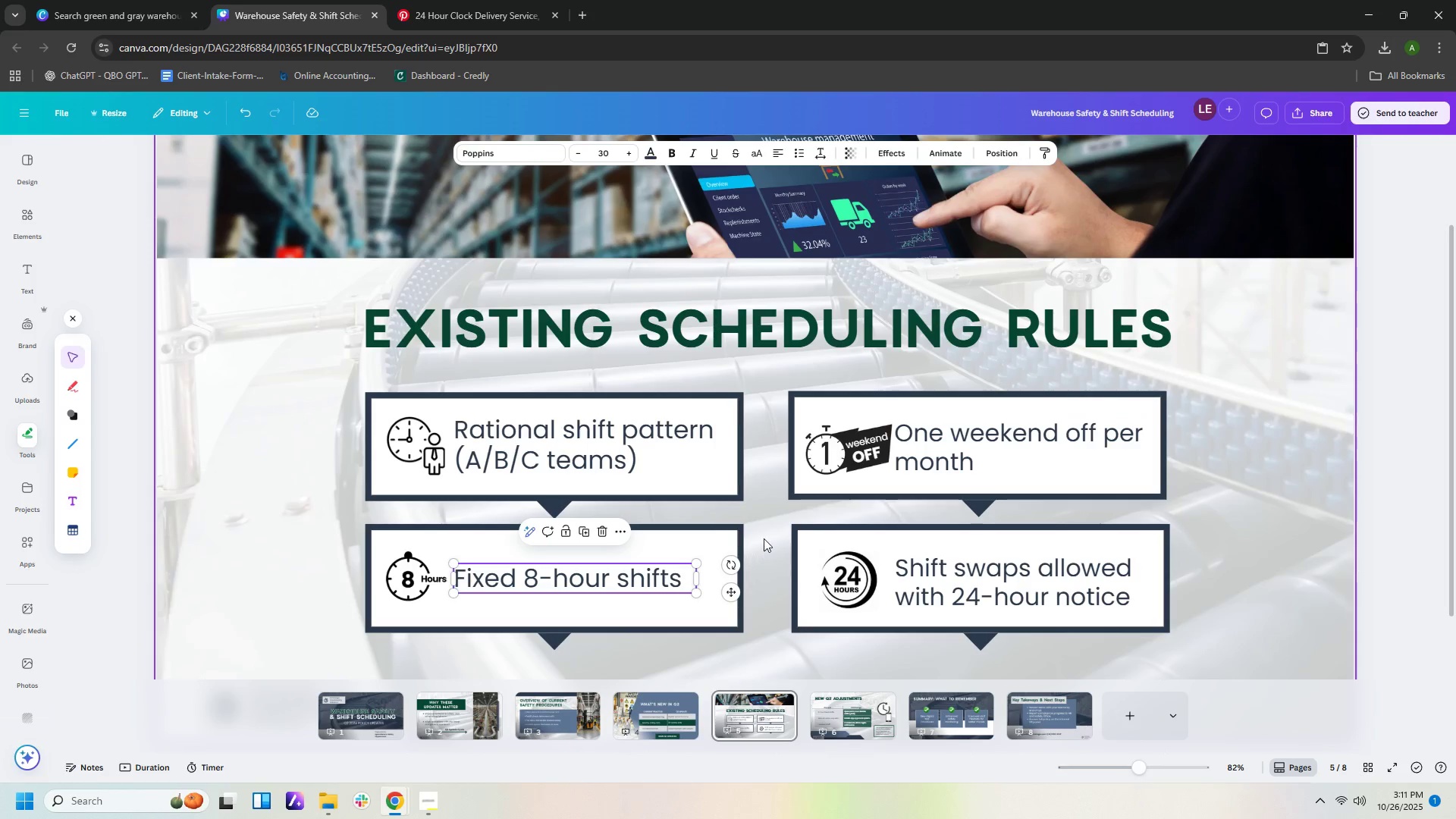 
left_click([767, 535])
 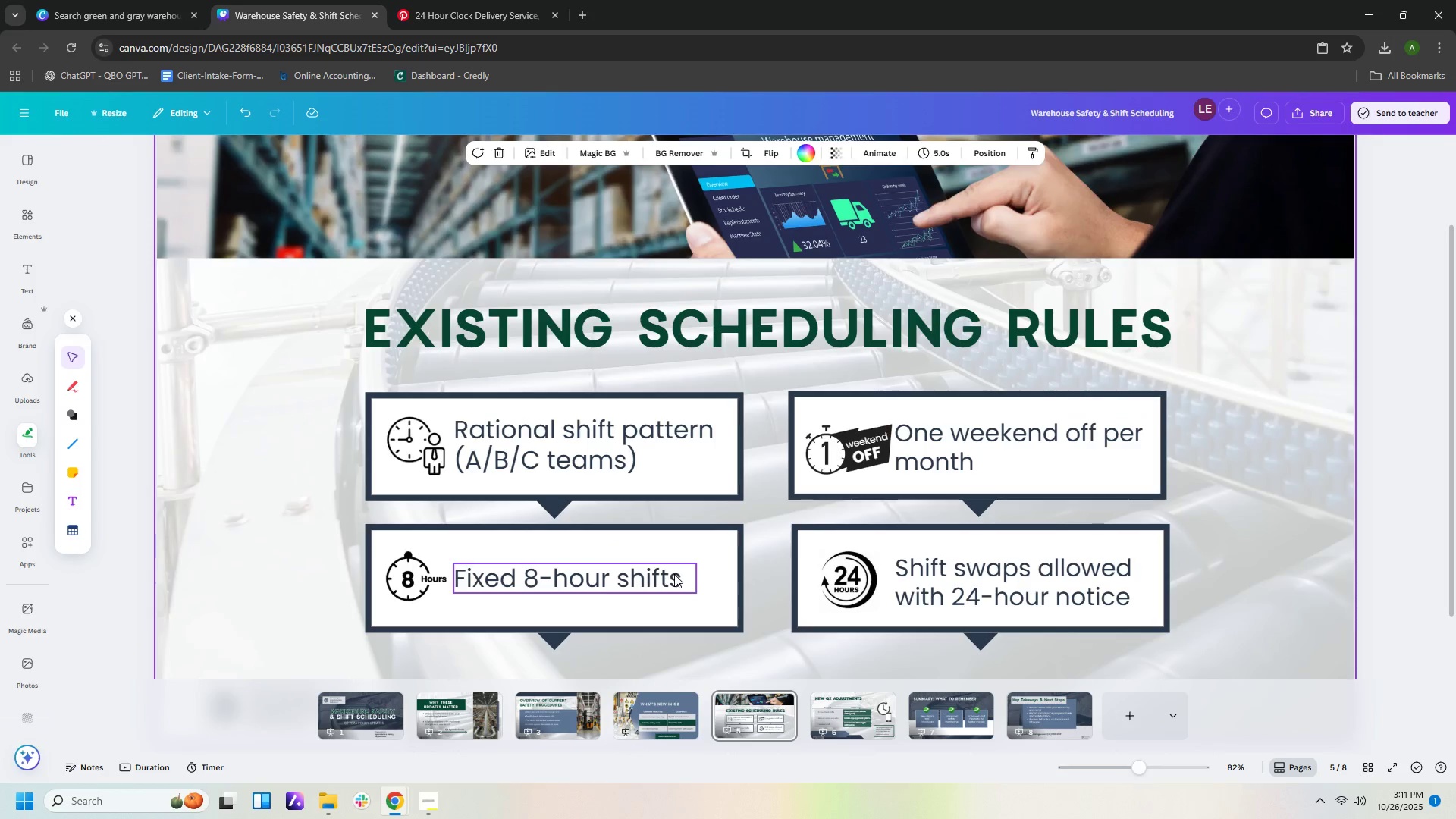 
left_click([674, 574])
 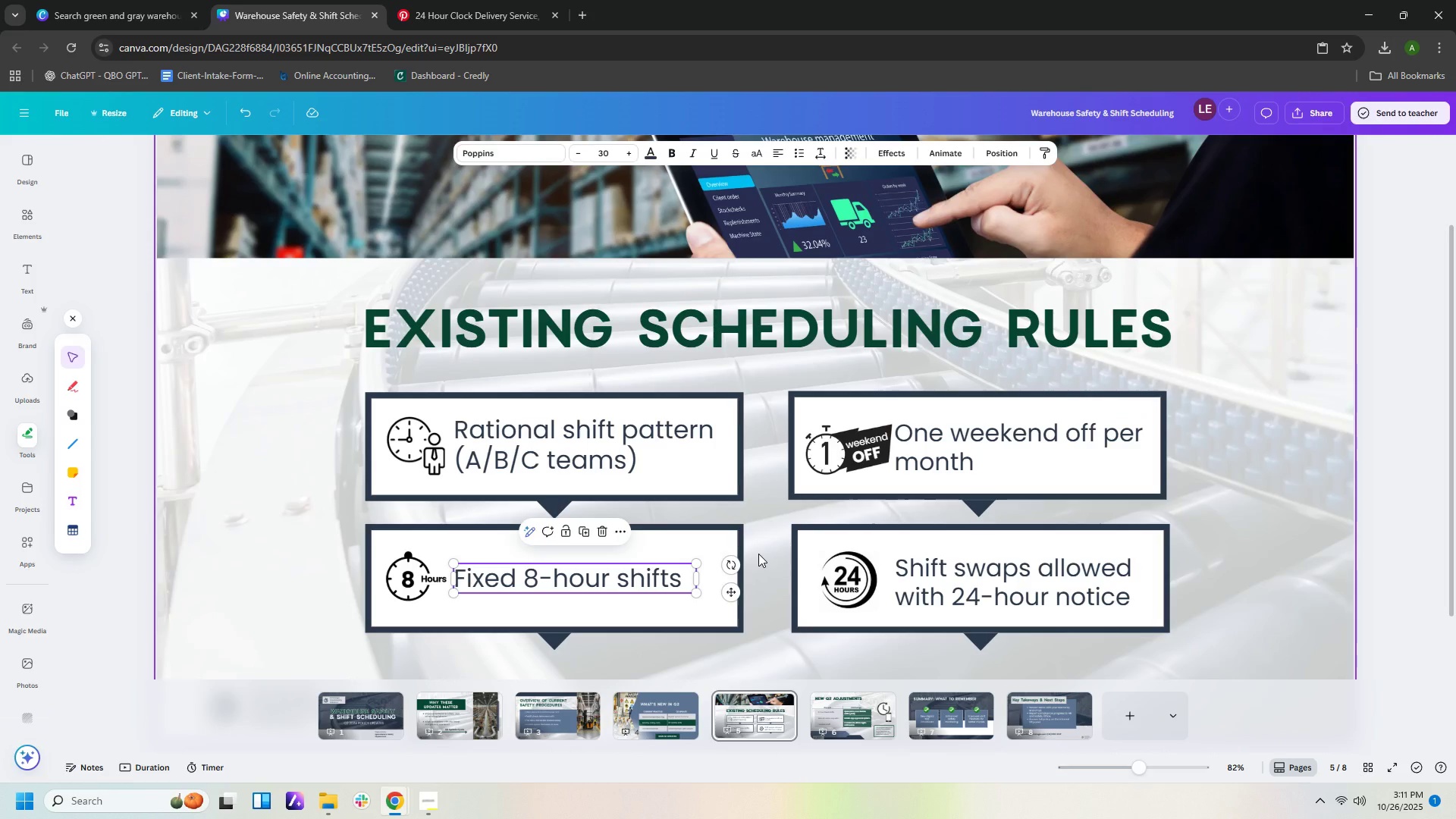 
left_click([758, 554])
 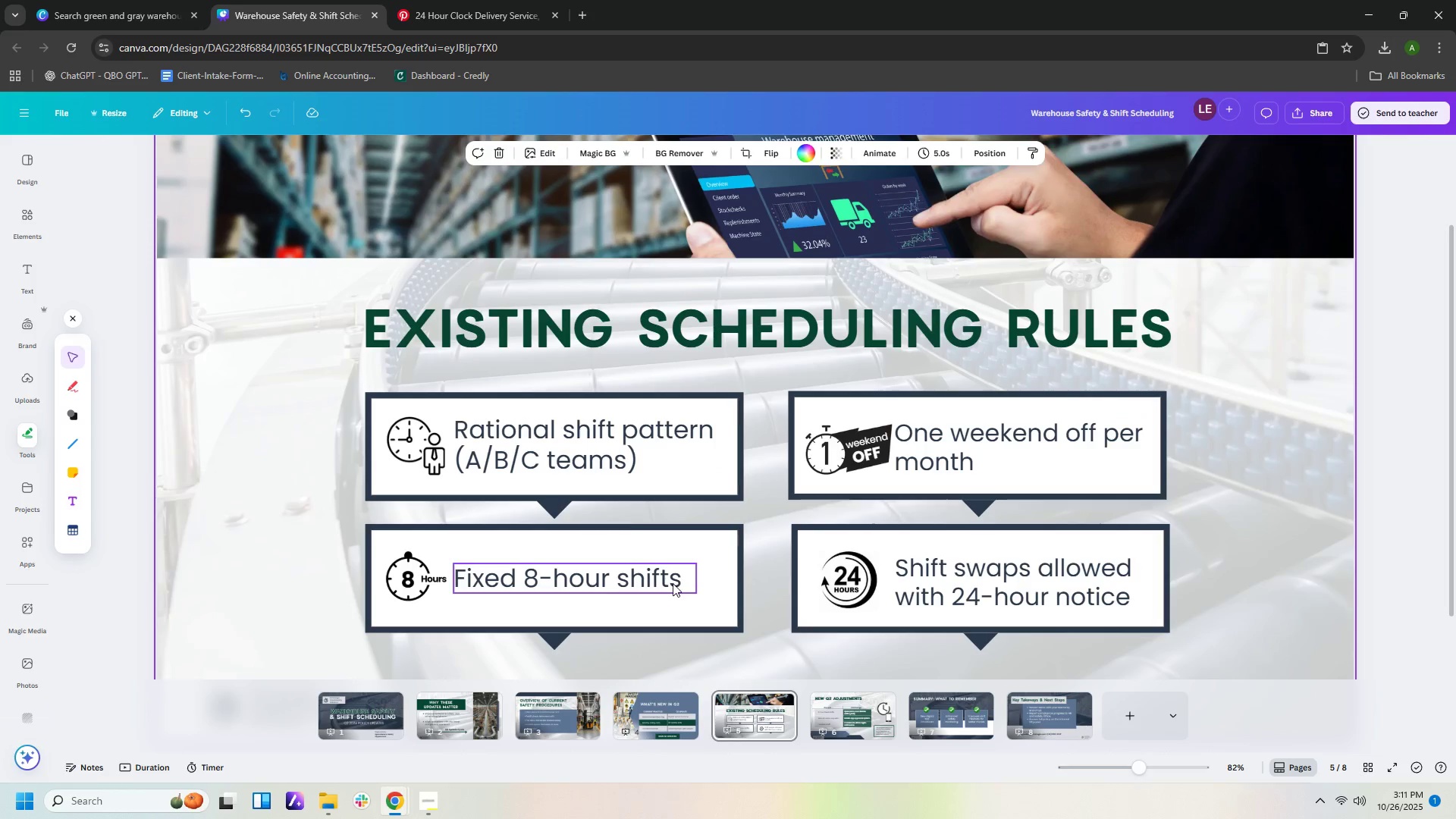 
left_click([673, 583])
 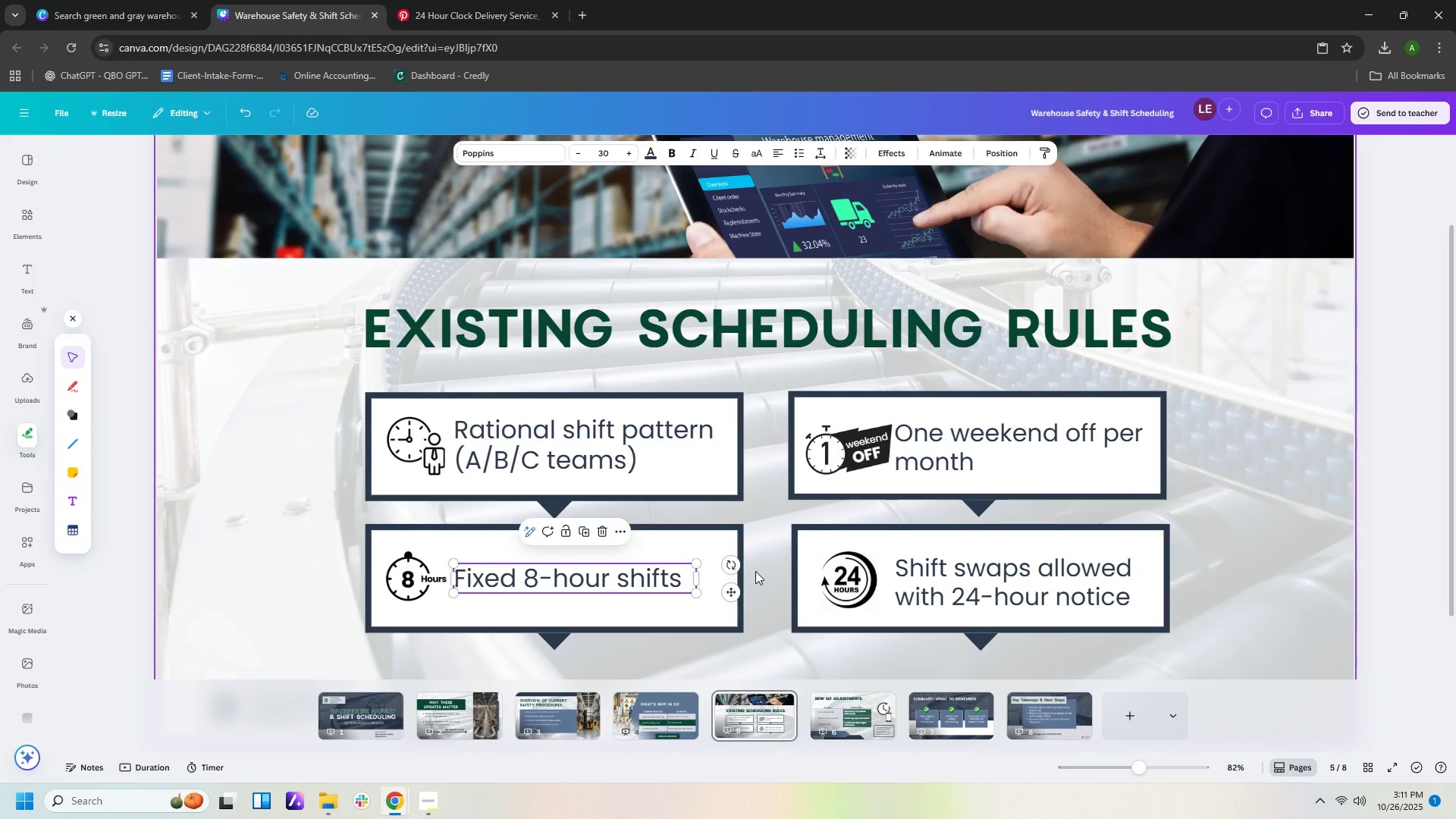 
left_click([755, 571])
 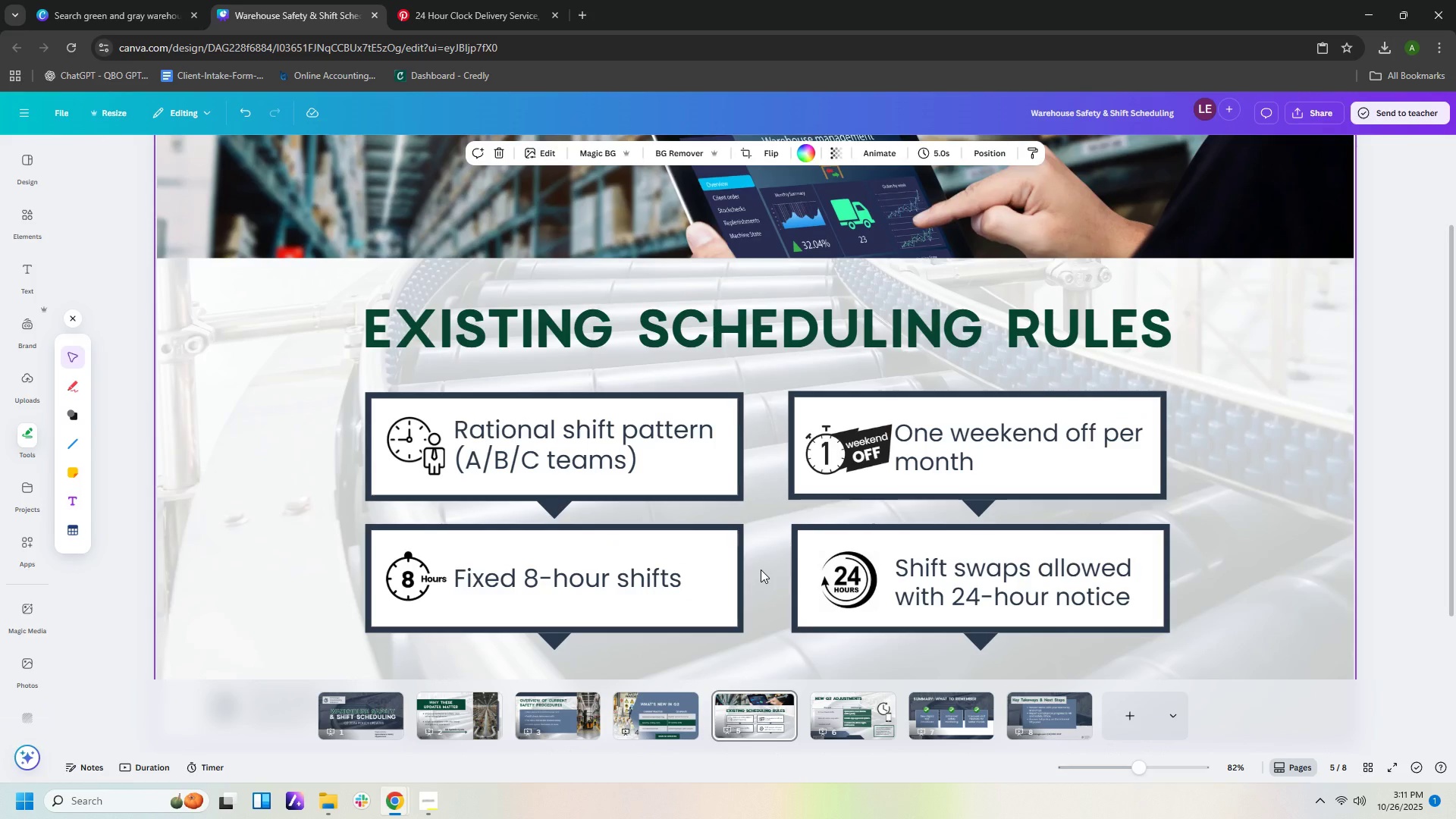 
wait(5.19)
 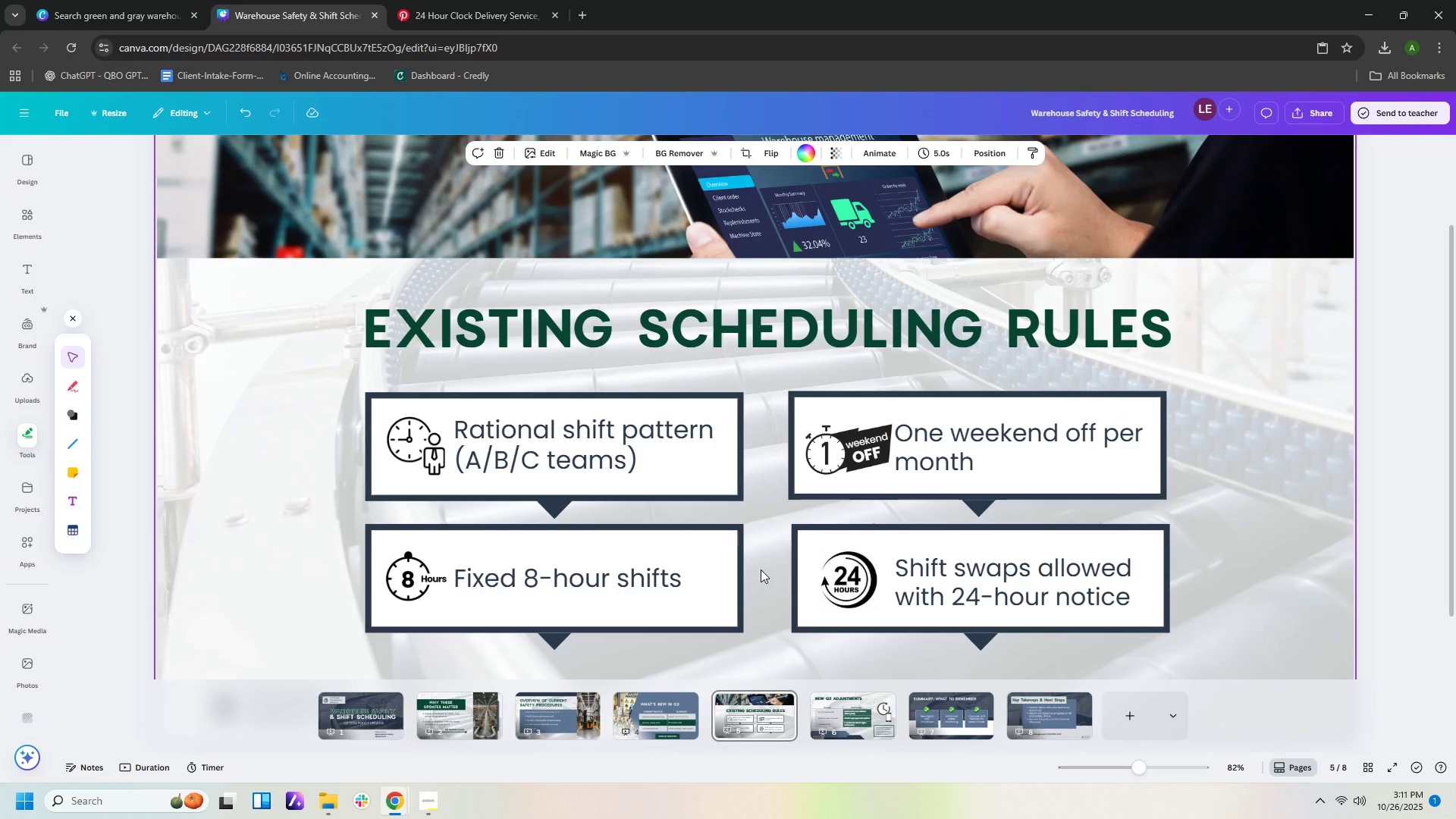 
left_click([1224, 501])
 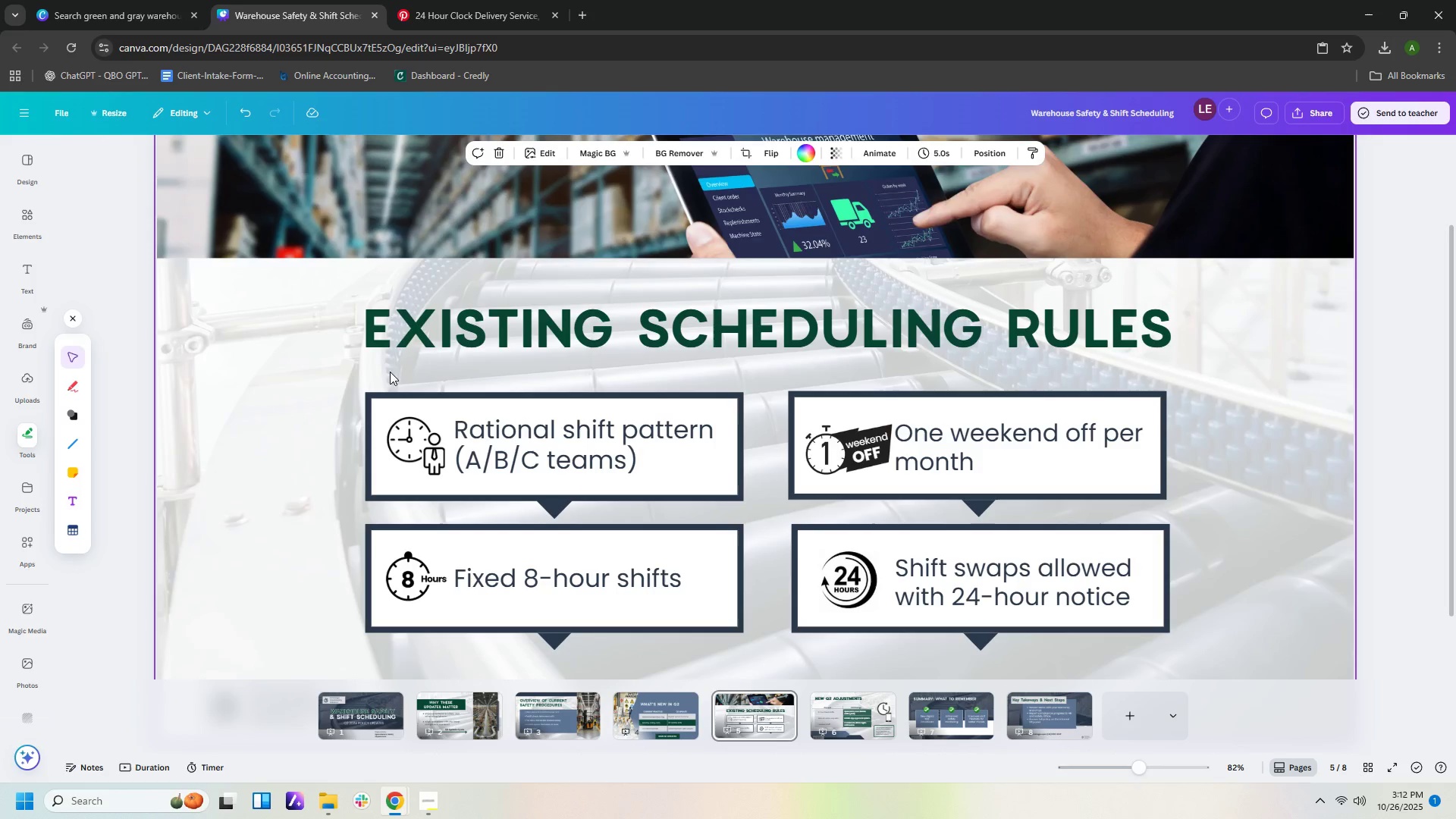 
double_click([383, 334])
 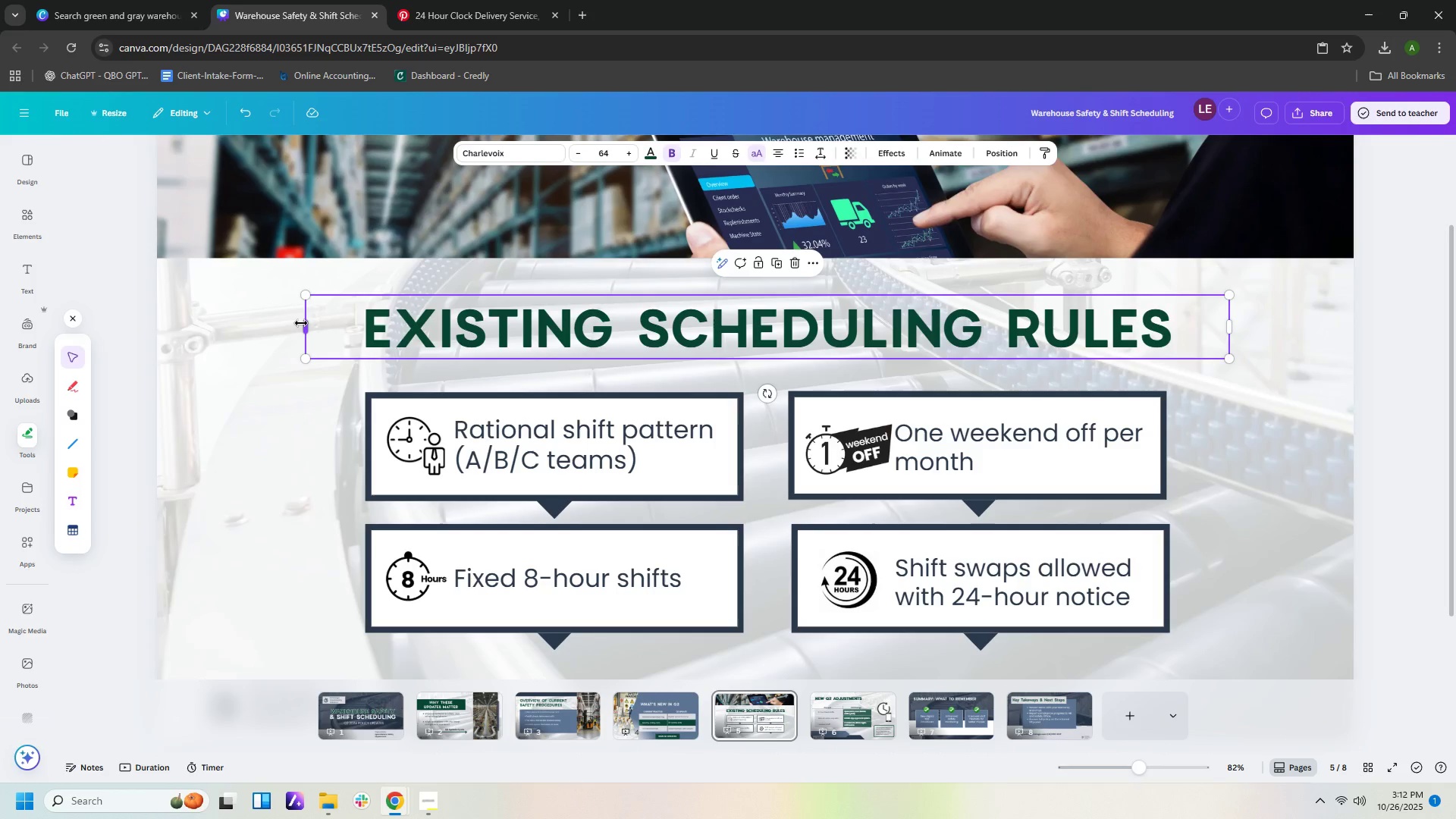 
left_click_drag(start_coordinate=[301, 323], to_coordinate=[366, 326])
 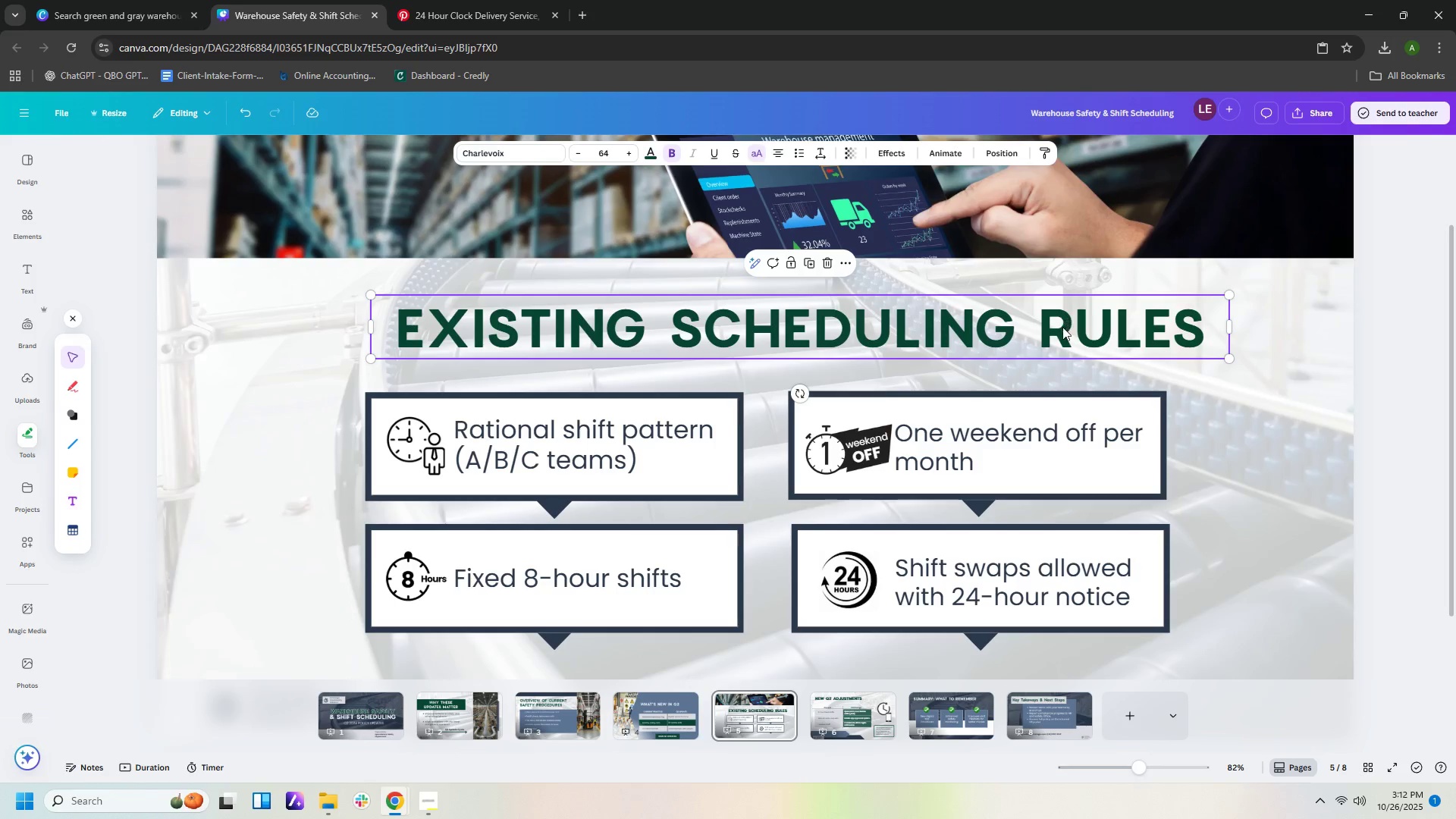 
left_click_drag(start_coordinate=[1062, 331], to_coordinate=[1028, 330])
 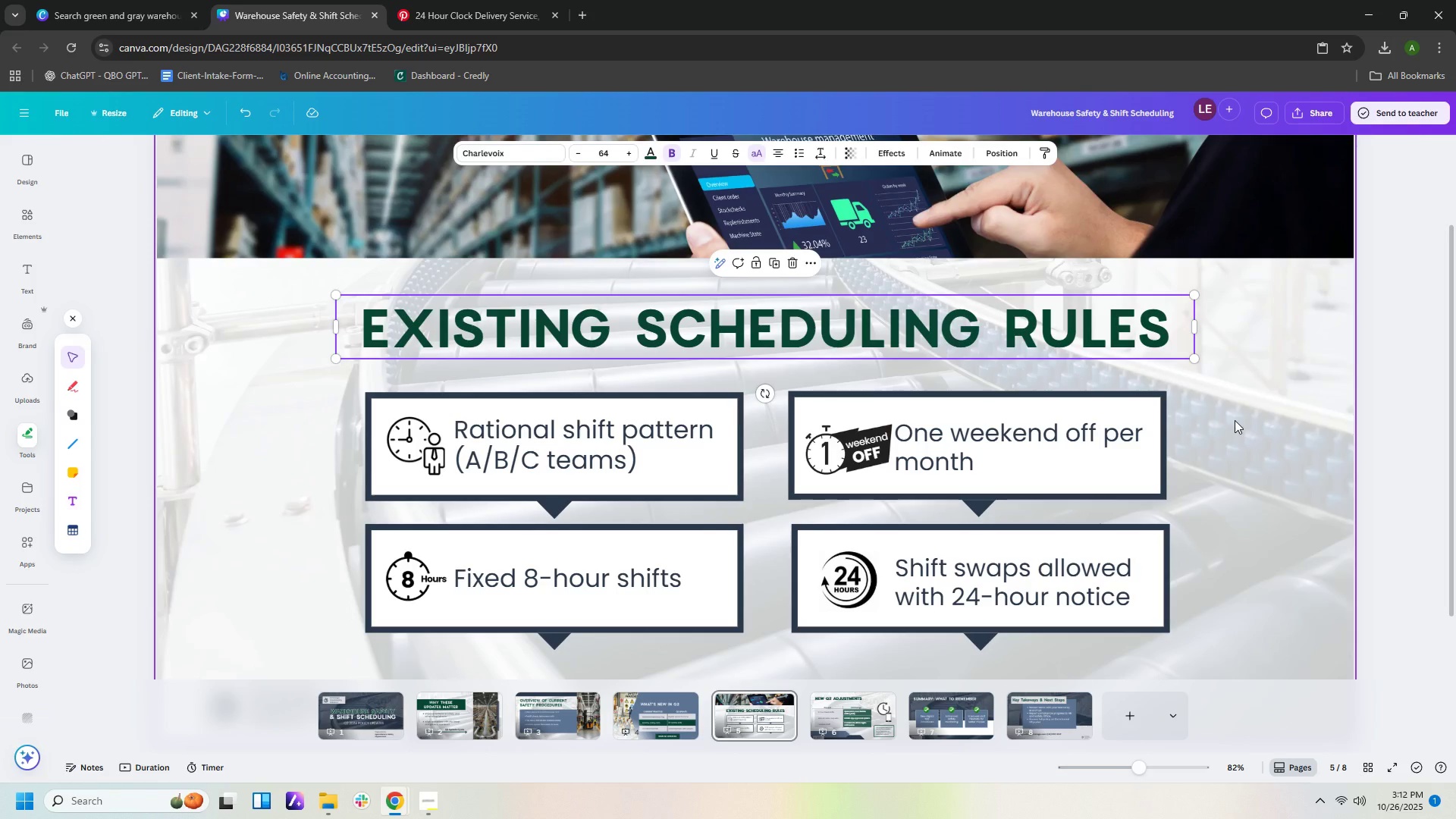 
left_click([1235, 420])
 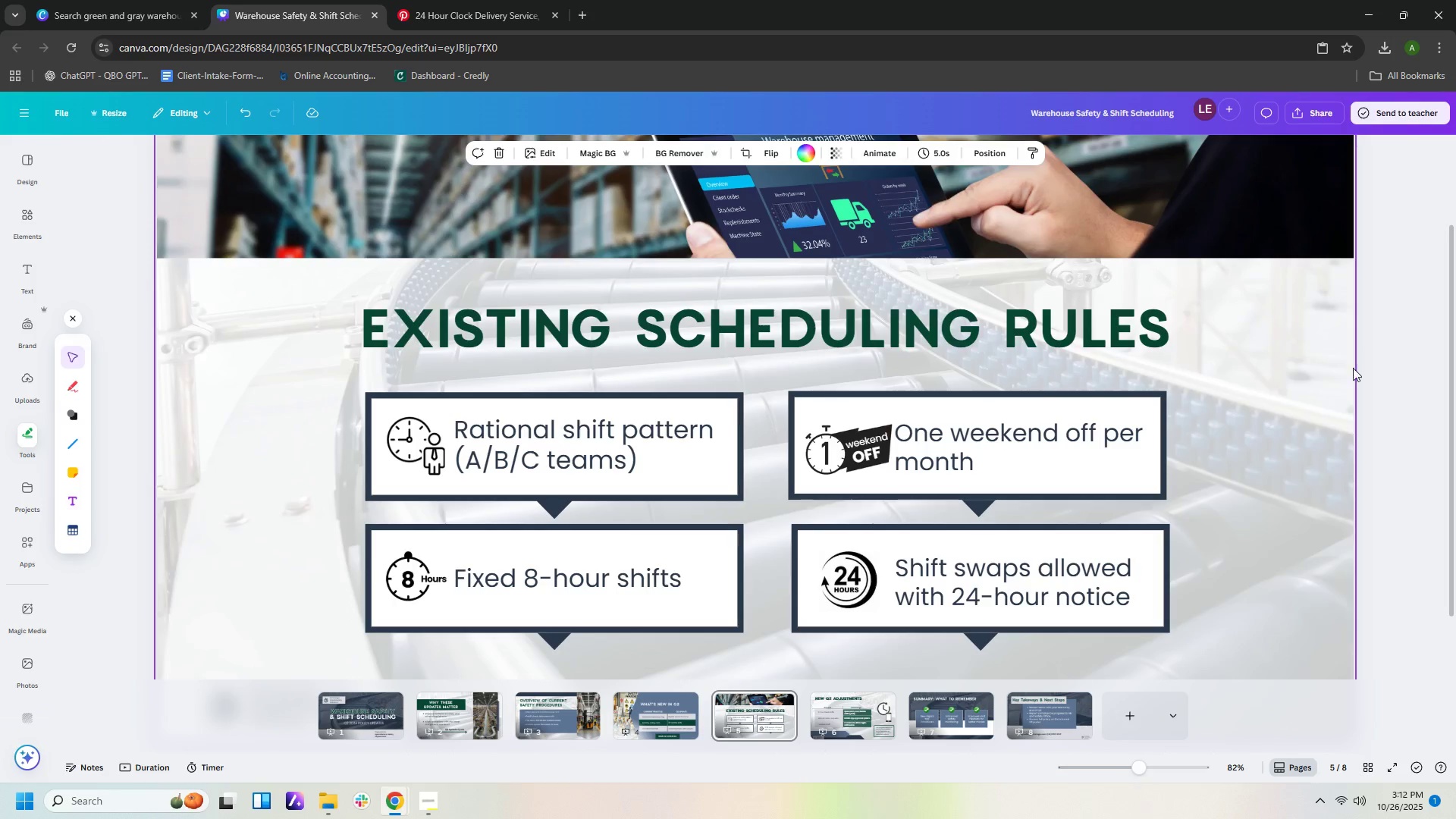 
left_click([1293, 372])
 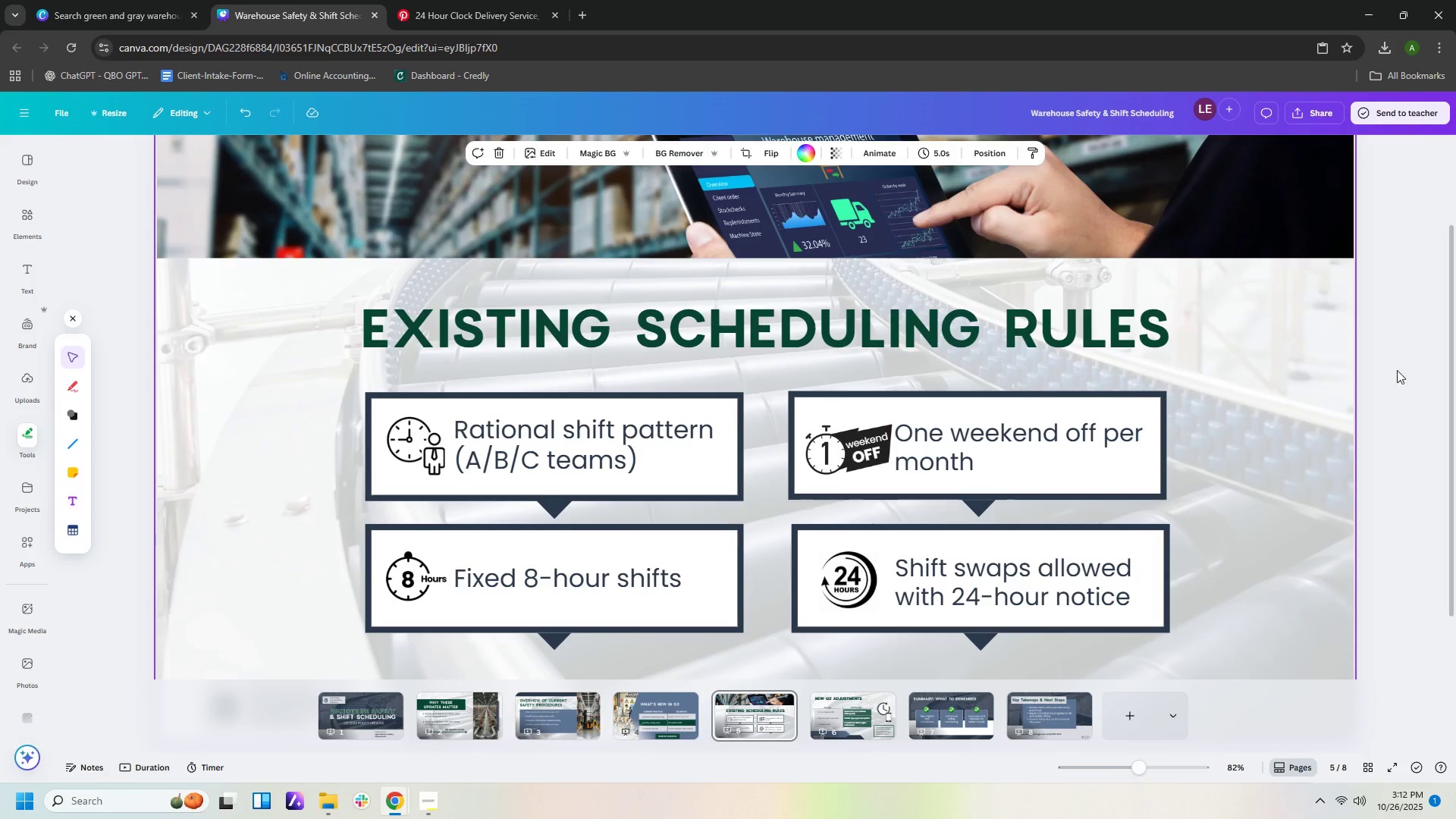 
scroll: coordinate [1401, 363], scroll_direction: up, amount: 2.0
 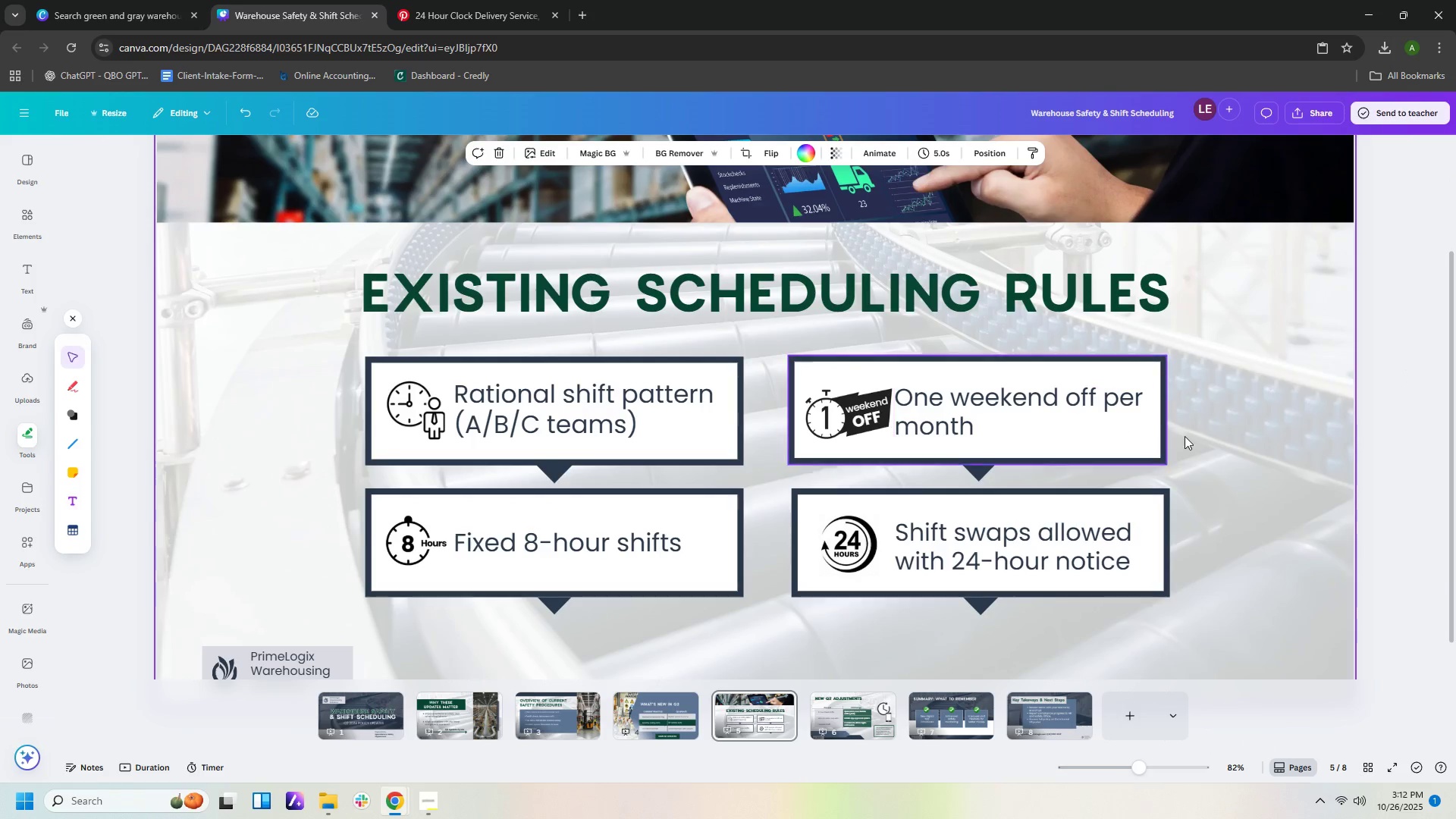 
left_click([1258, 532])
 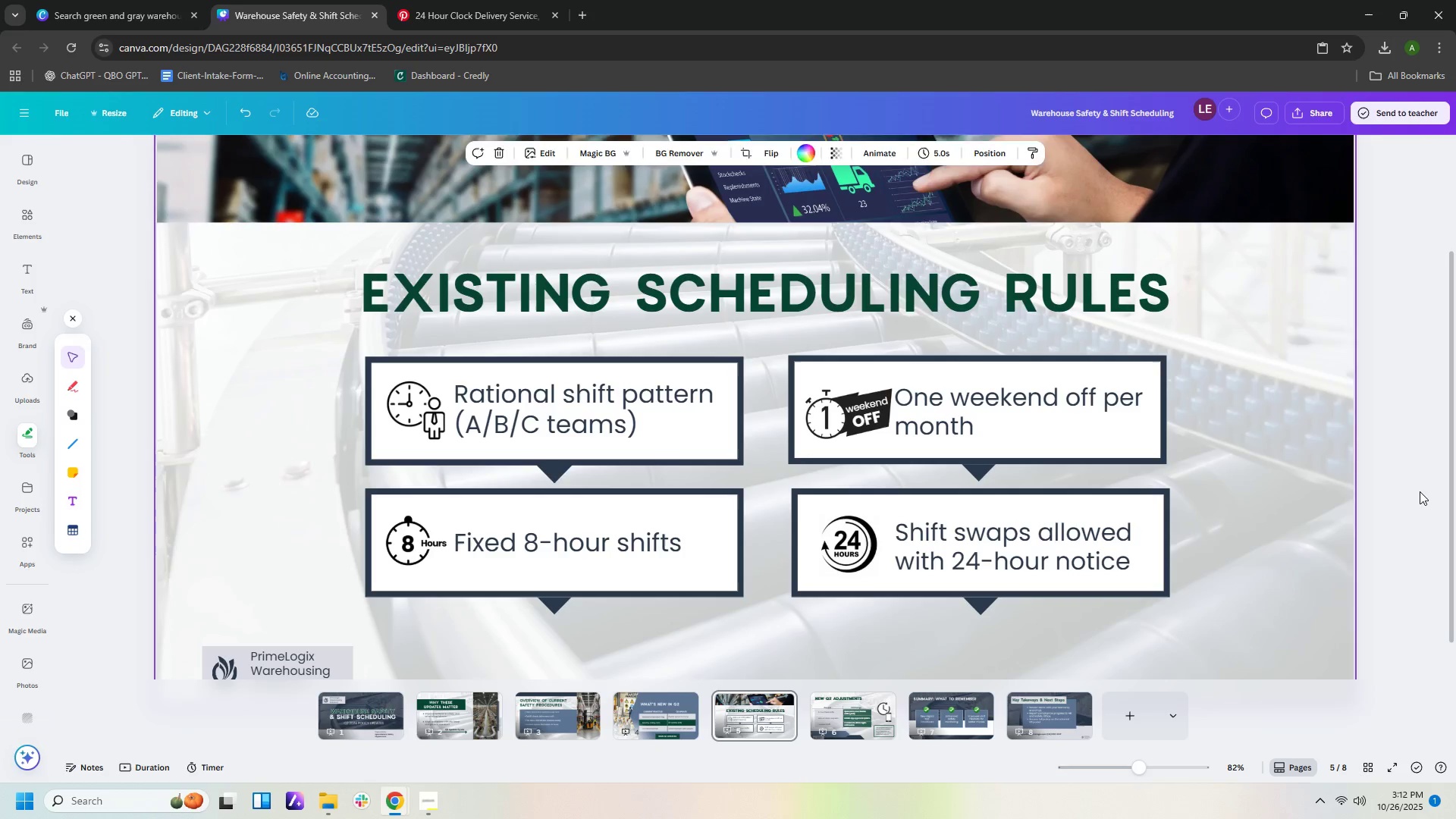 
double_click([1420, 491])
 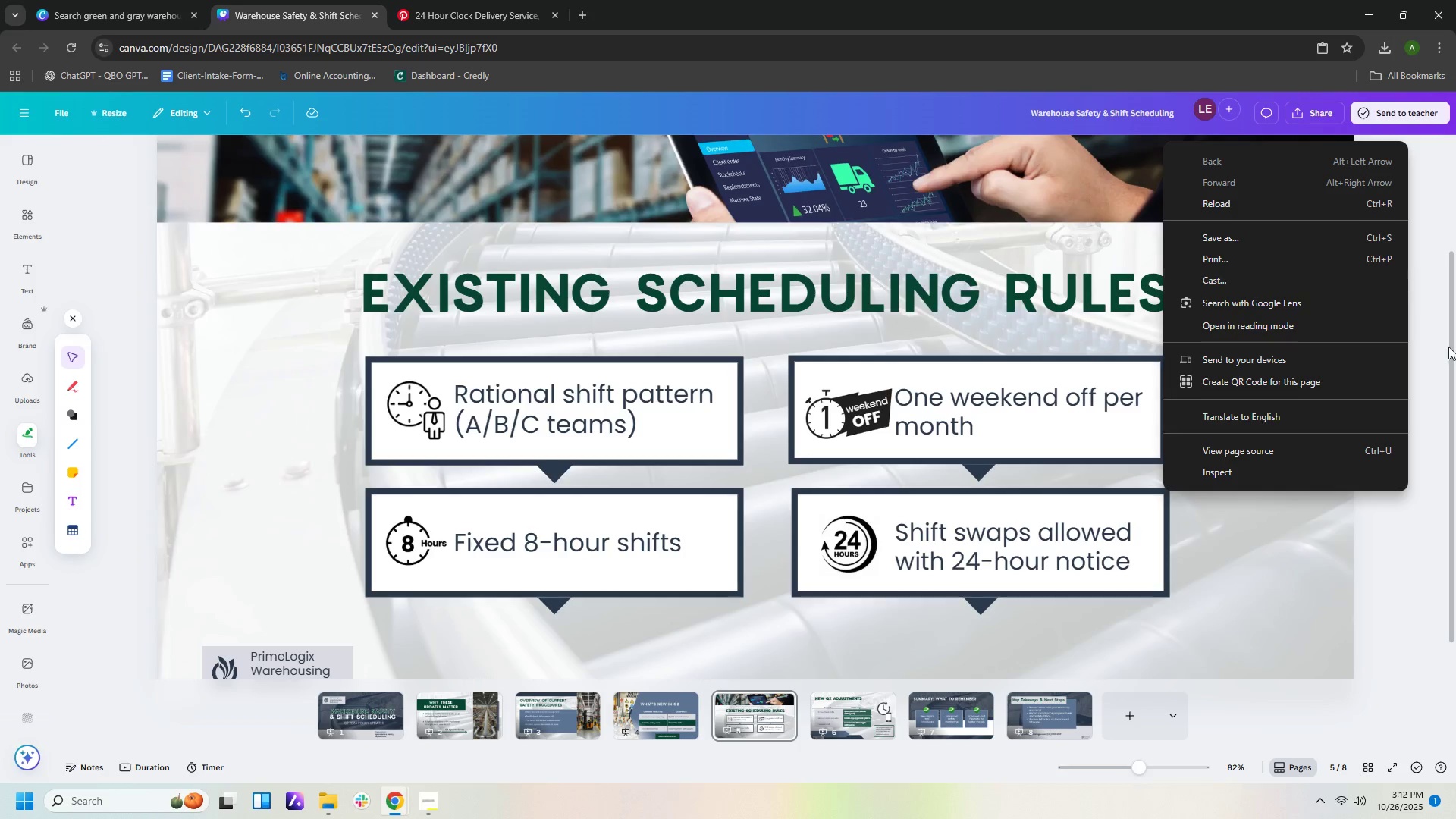 
left_click([1435, 388])
 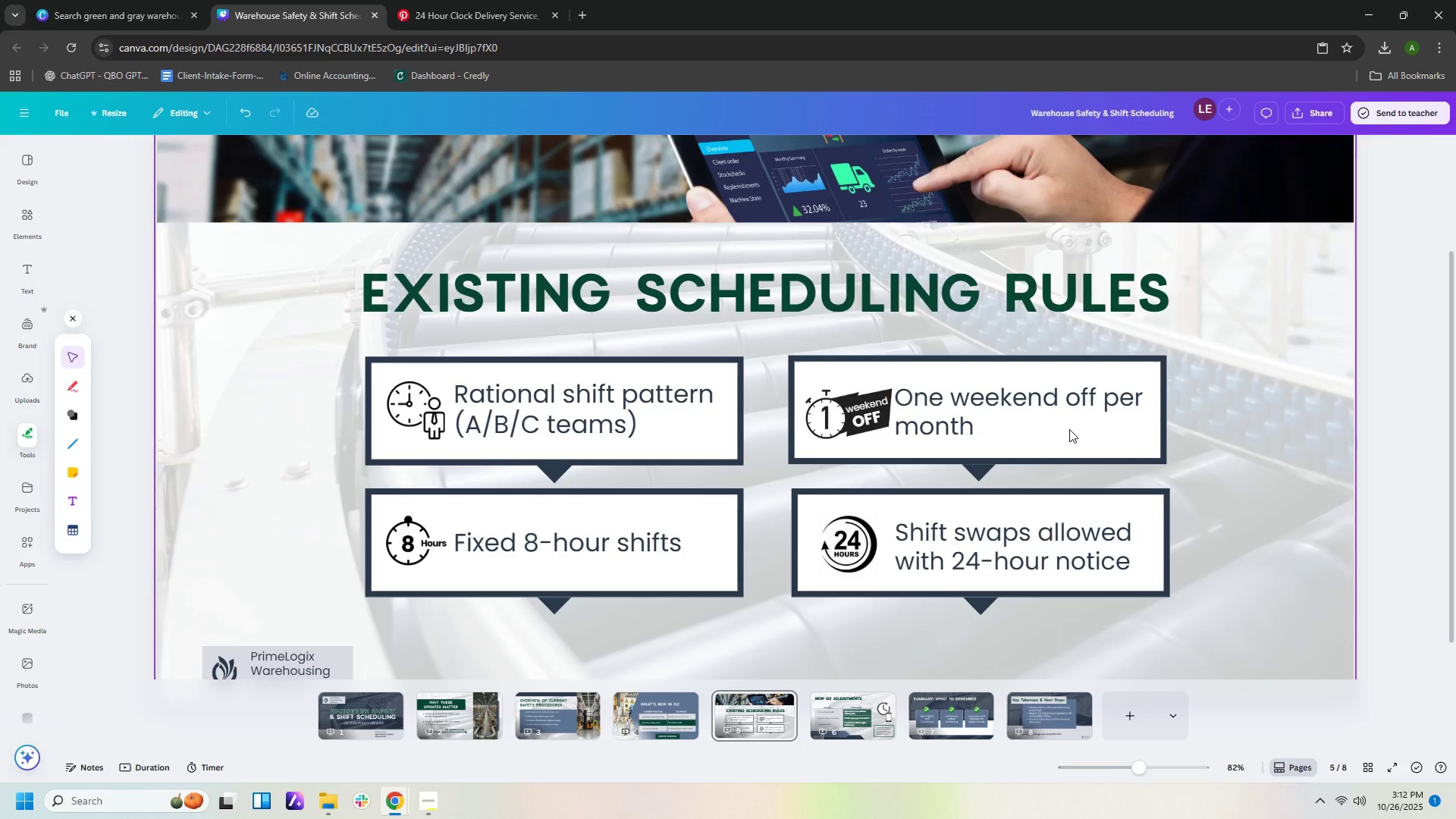 
left_click([1387, 411])
 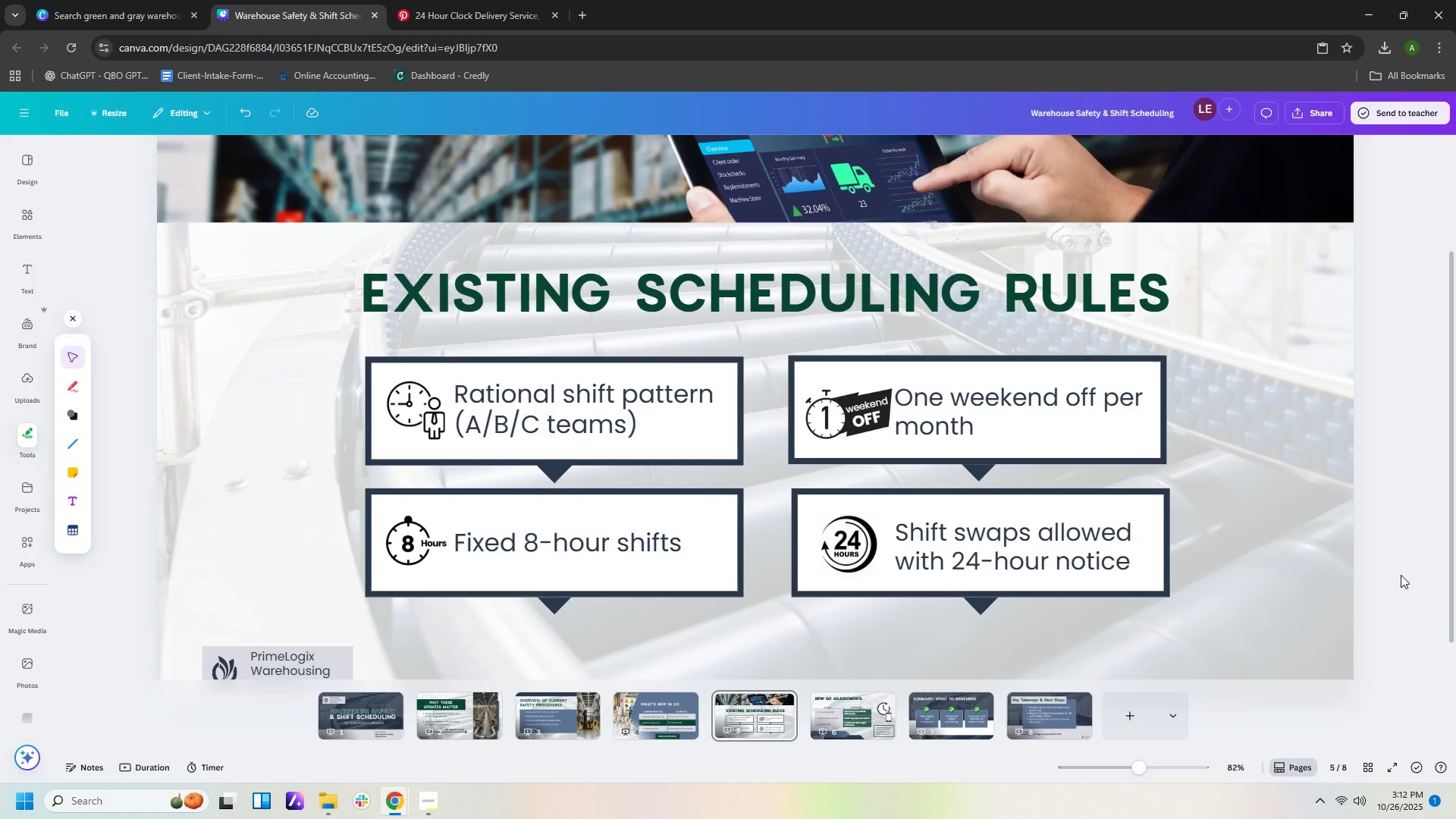 
scroll: coordinate [1401, 556], scroll_direction: up, amount: 2.0
 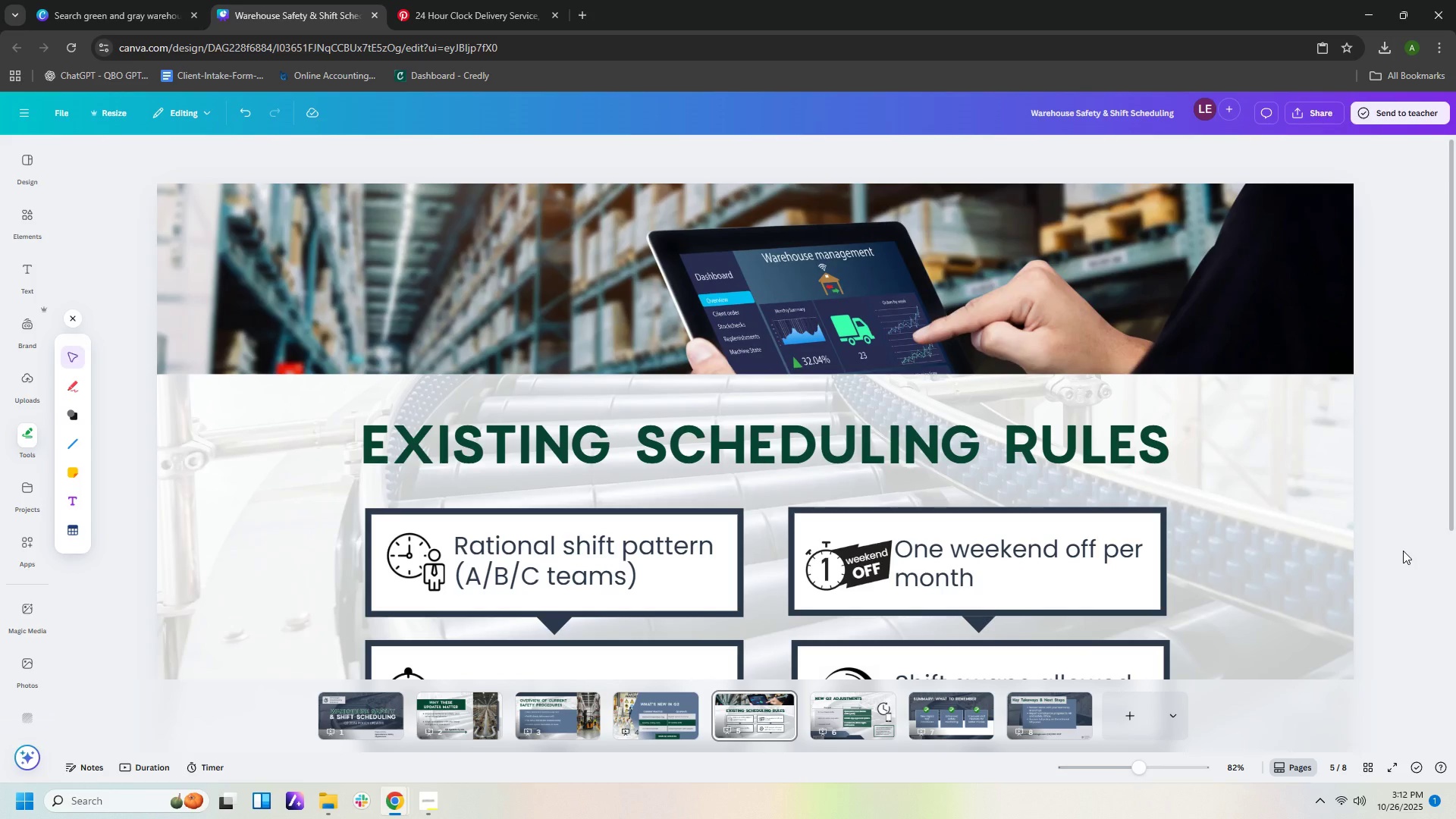 
scroll: coordinate [1403, 513], scroll_direction: down, amount: 3.0
 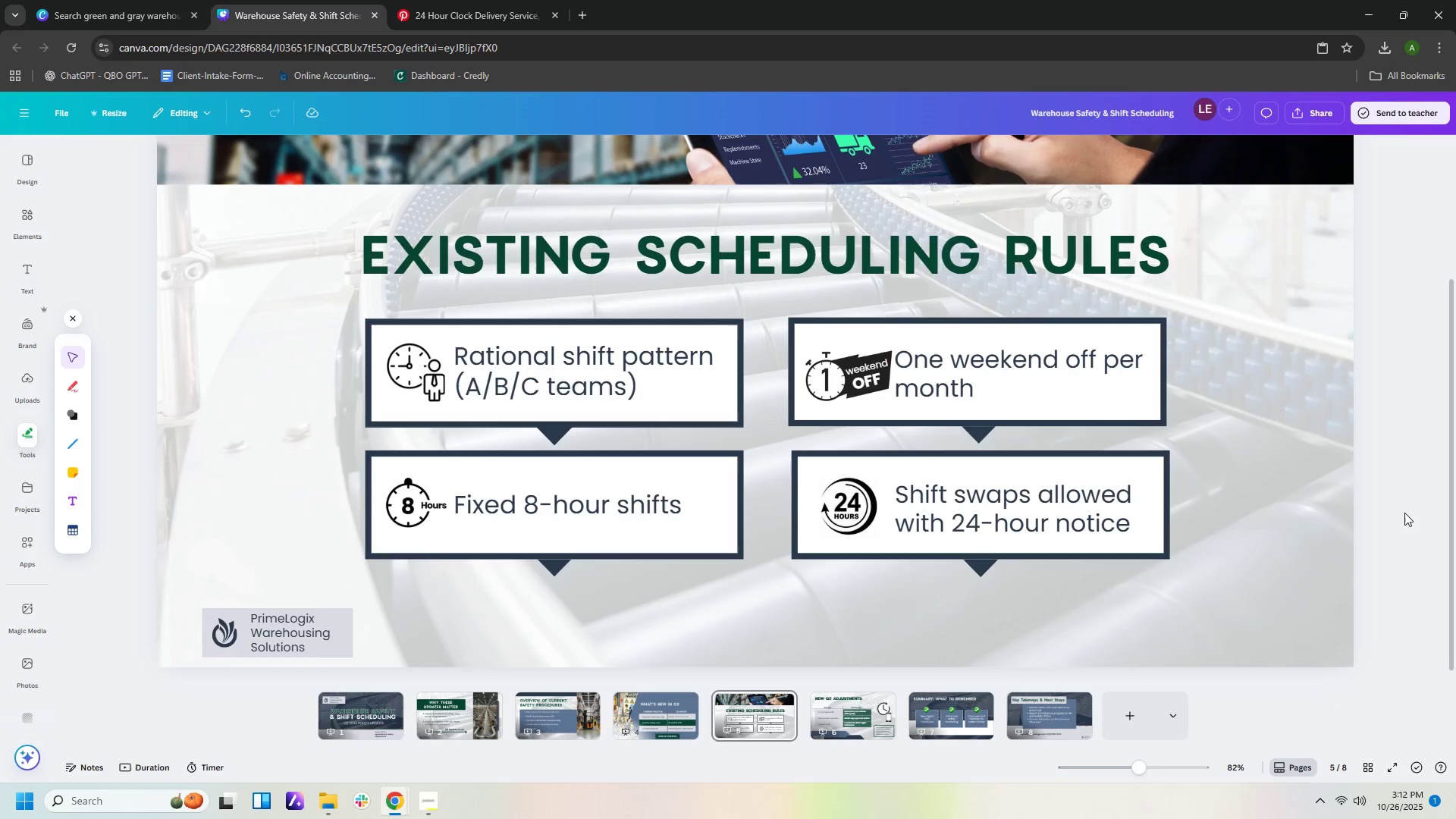 
scroll: coordinate [1415, 510], scroll_direction: up, amount: 3.0
 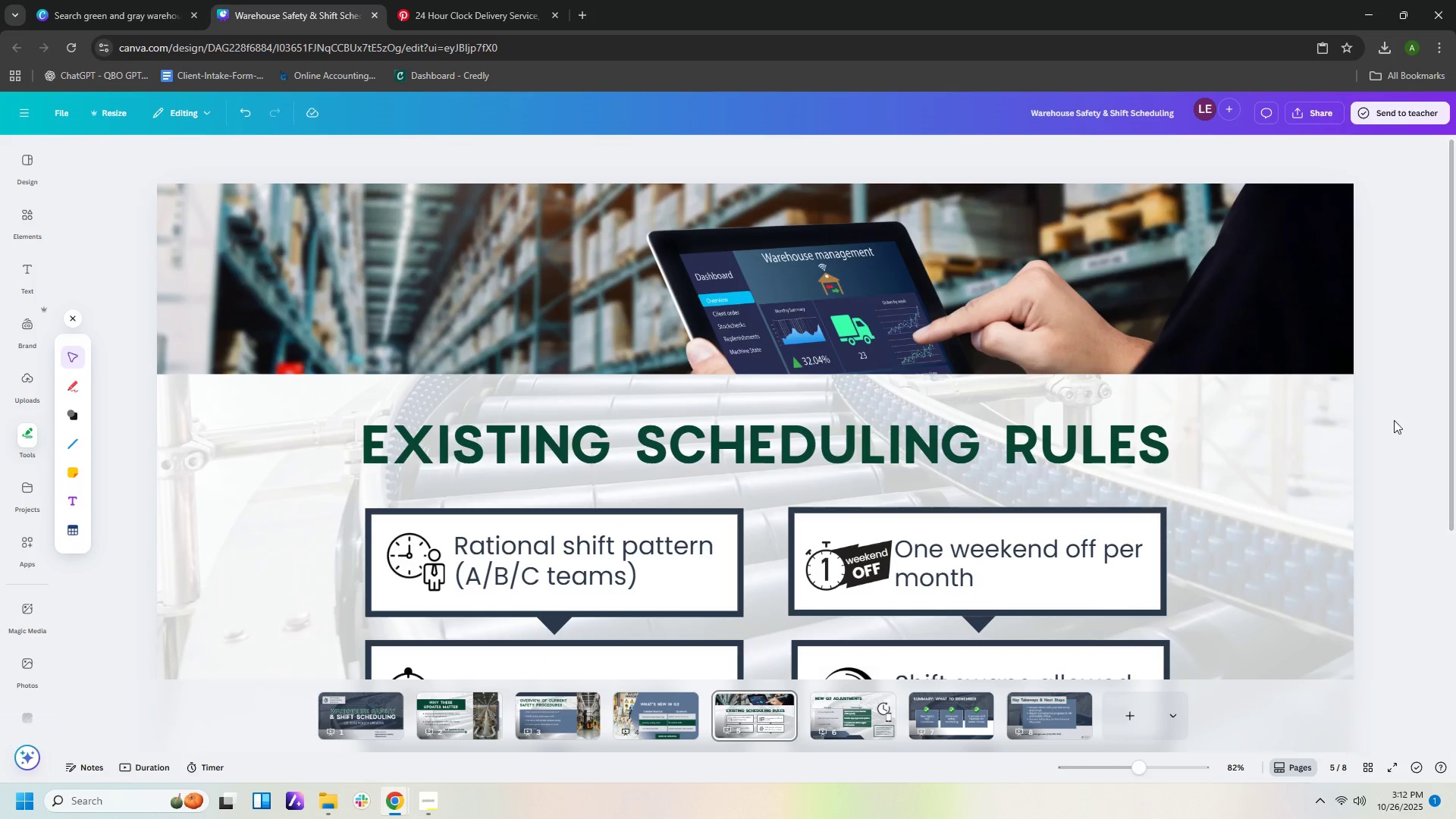 
scroll: coordinate [1405, 456], scroll_direction: down, amount: 7.0
 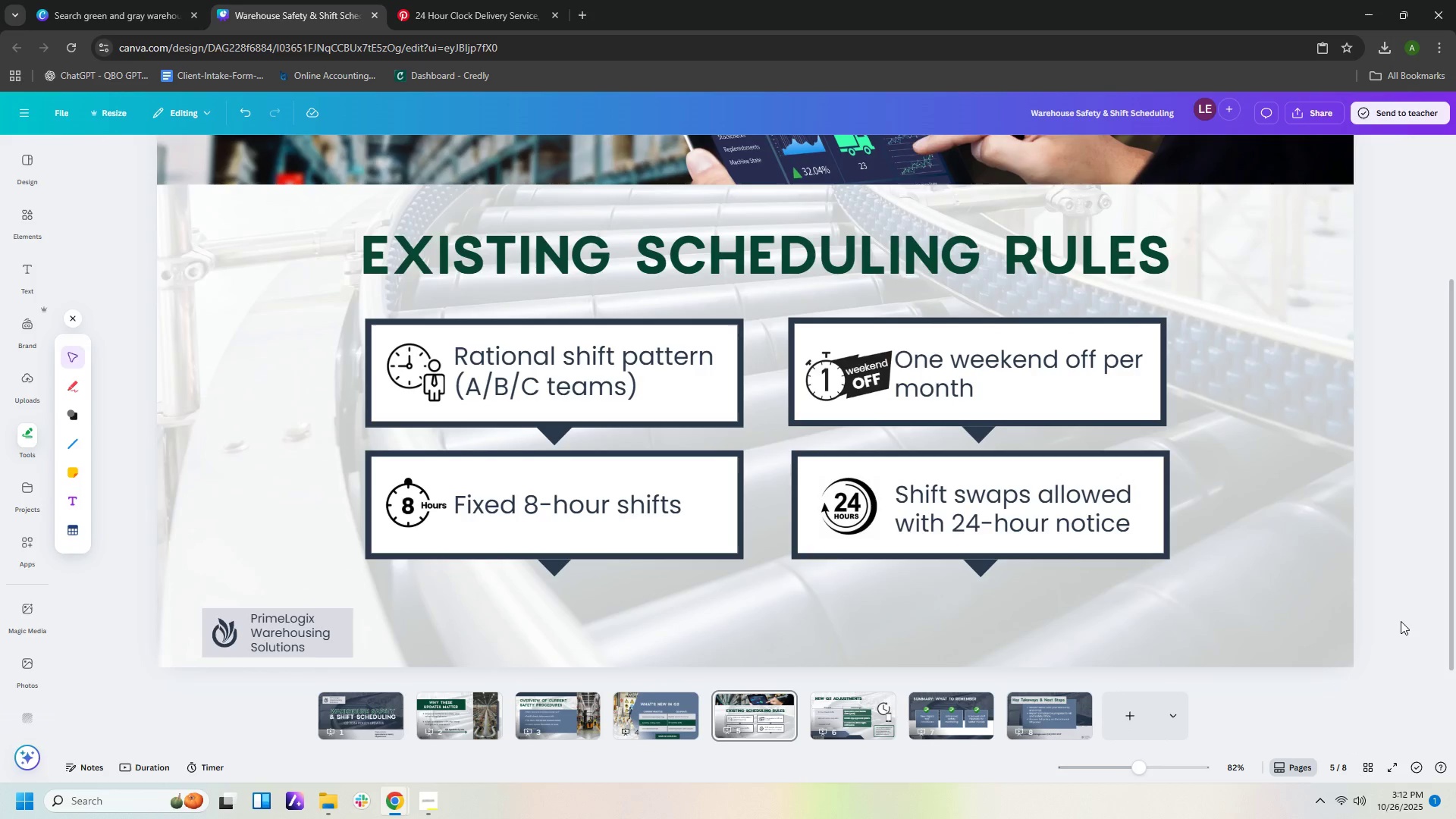 
left_click([1401, 620])
 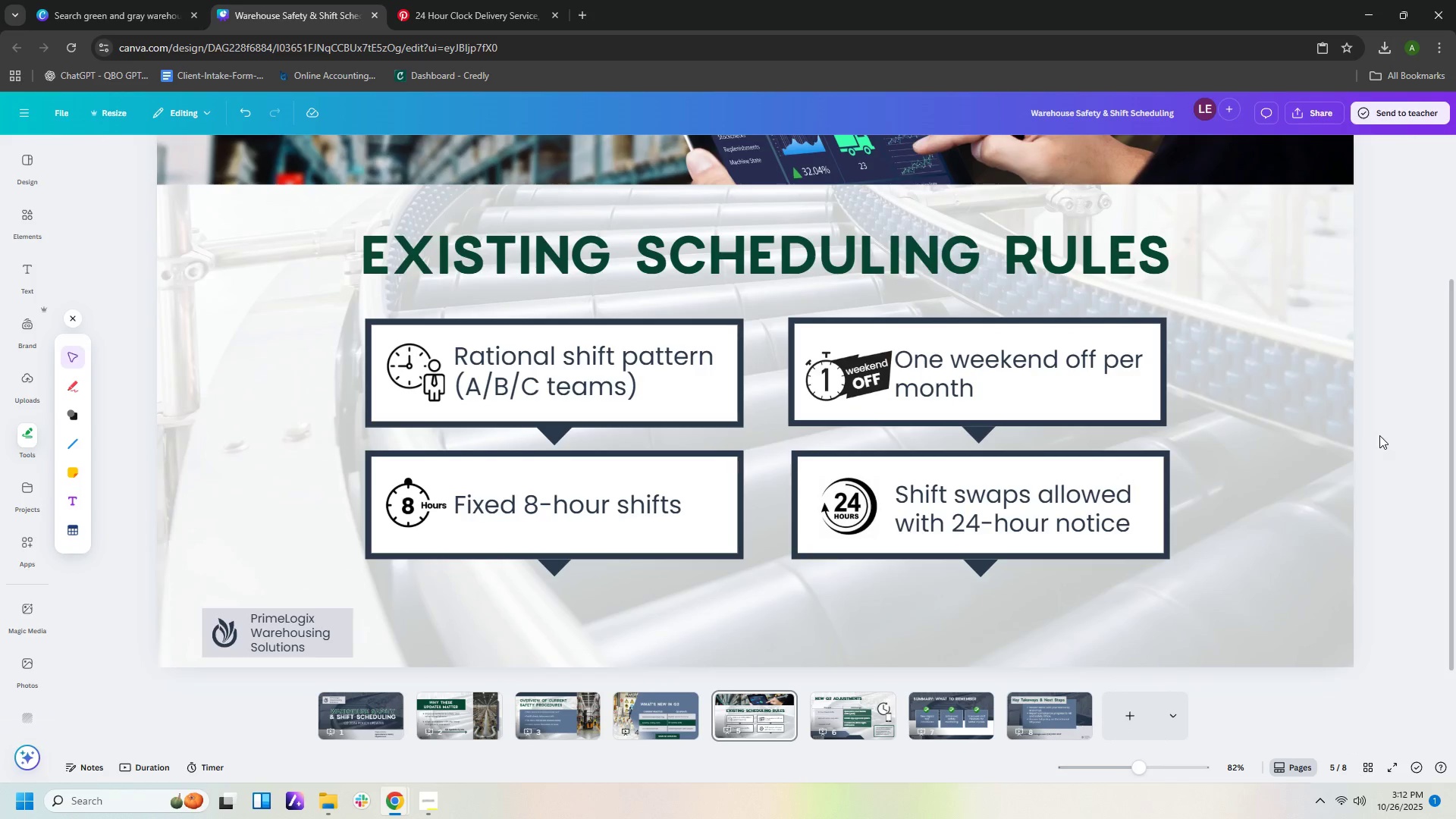 
left_click([1389, 435])
 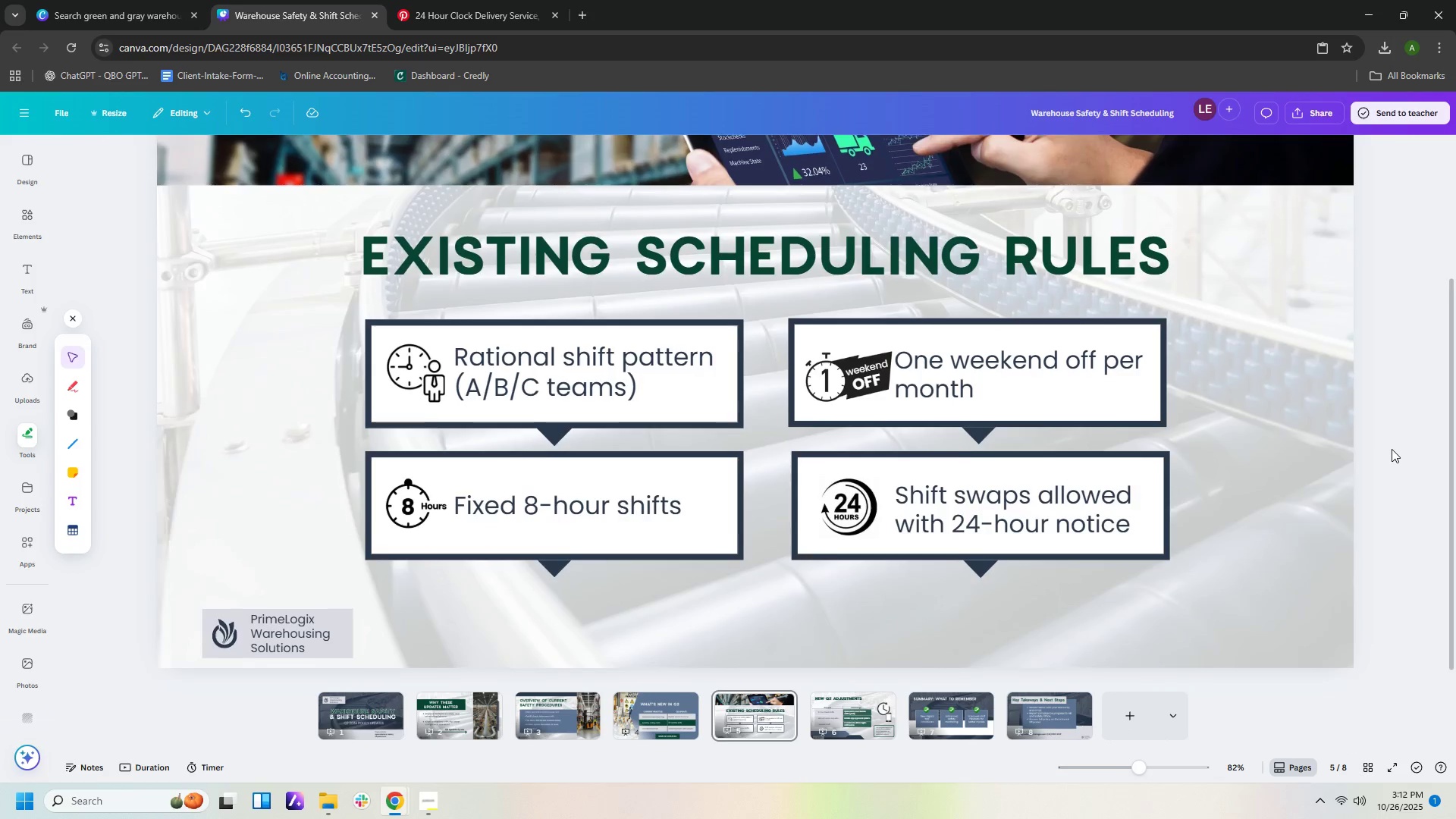 
scroll: coordinate [1392, 449], scroll_direction: up, amount: 2.0
 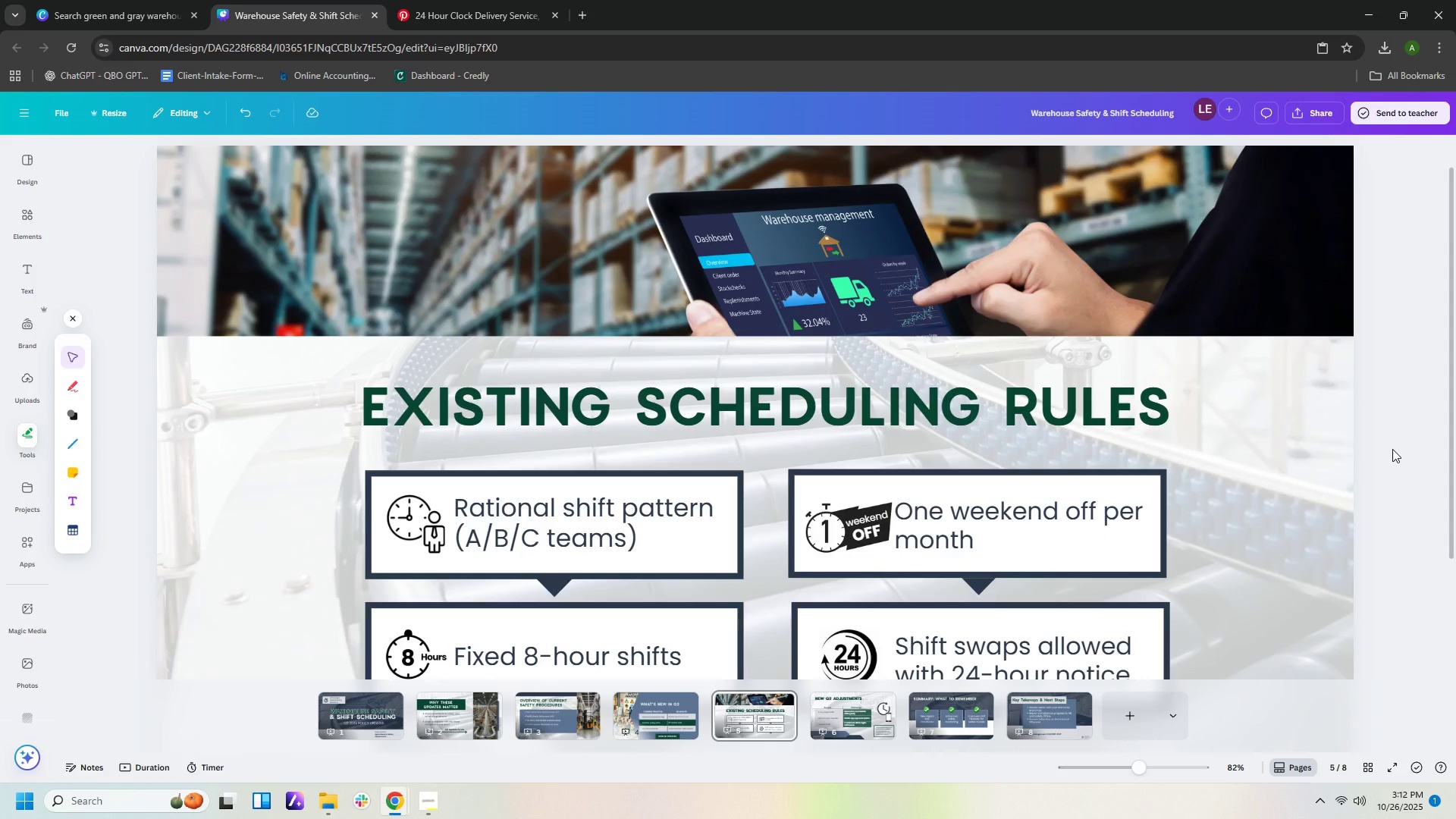 
scroll: coordinate [1392, 451], scroll_direction: down, amount: 2.0
 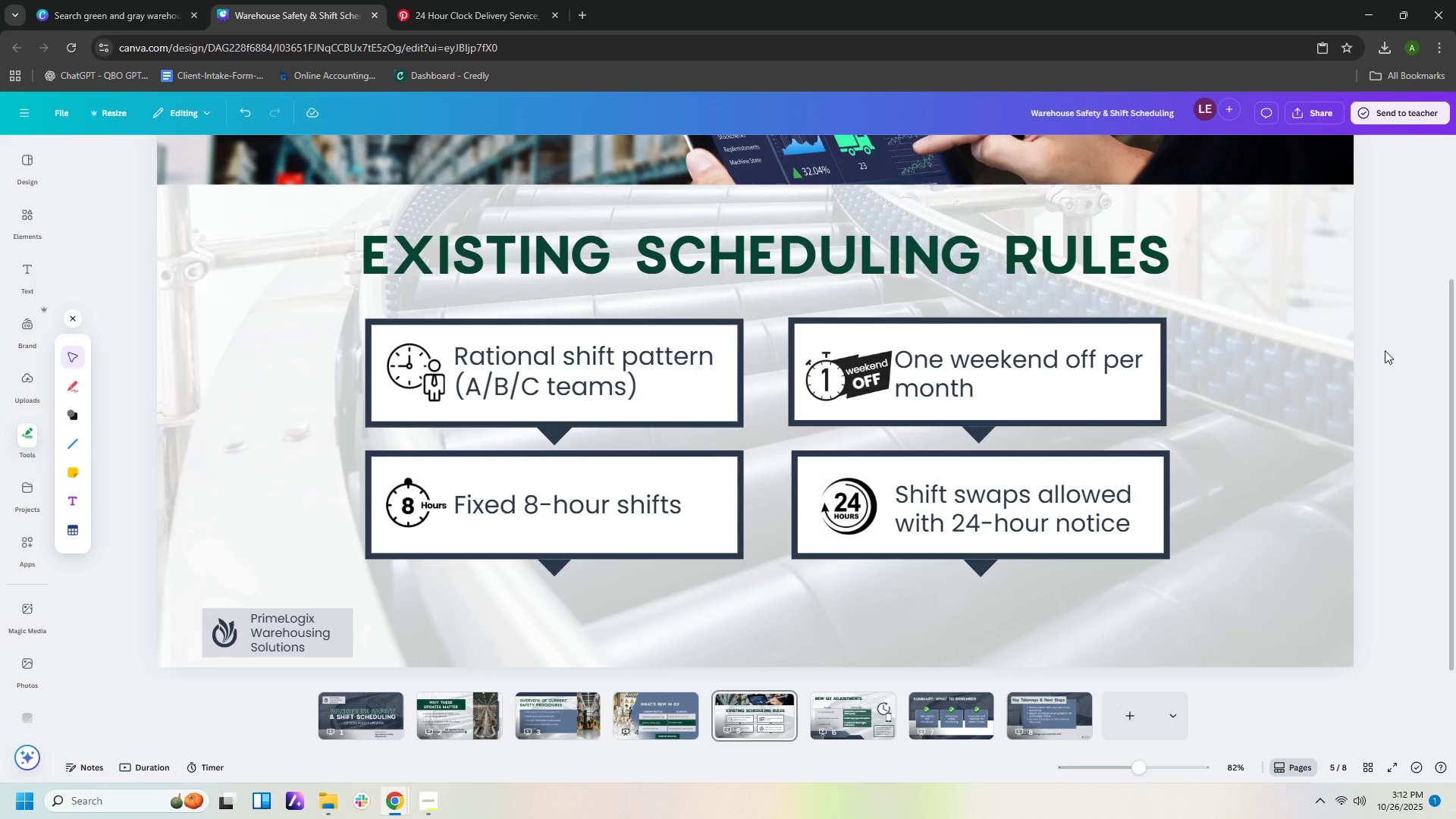 
left_click([1403, 417])
 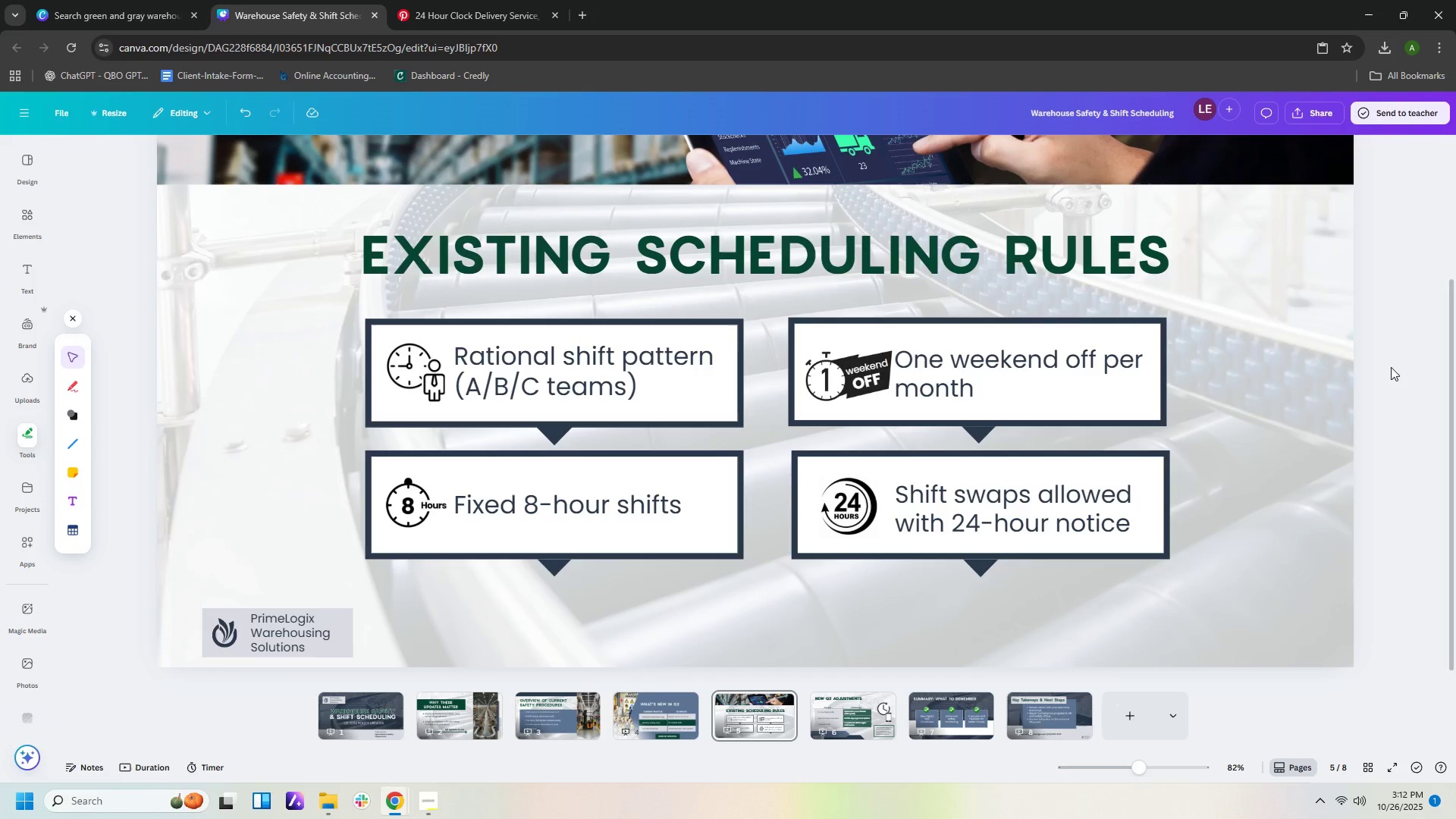 
left_click_drag(start_coordinate=[1396, 388], to_coordinate=[1407, 453])
 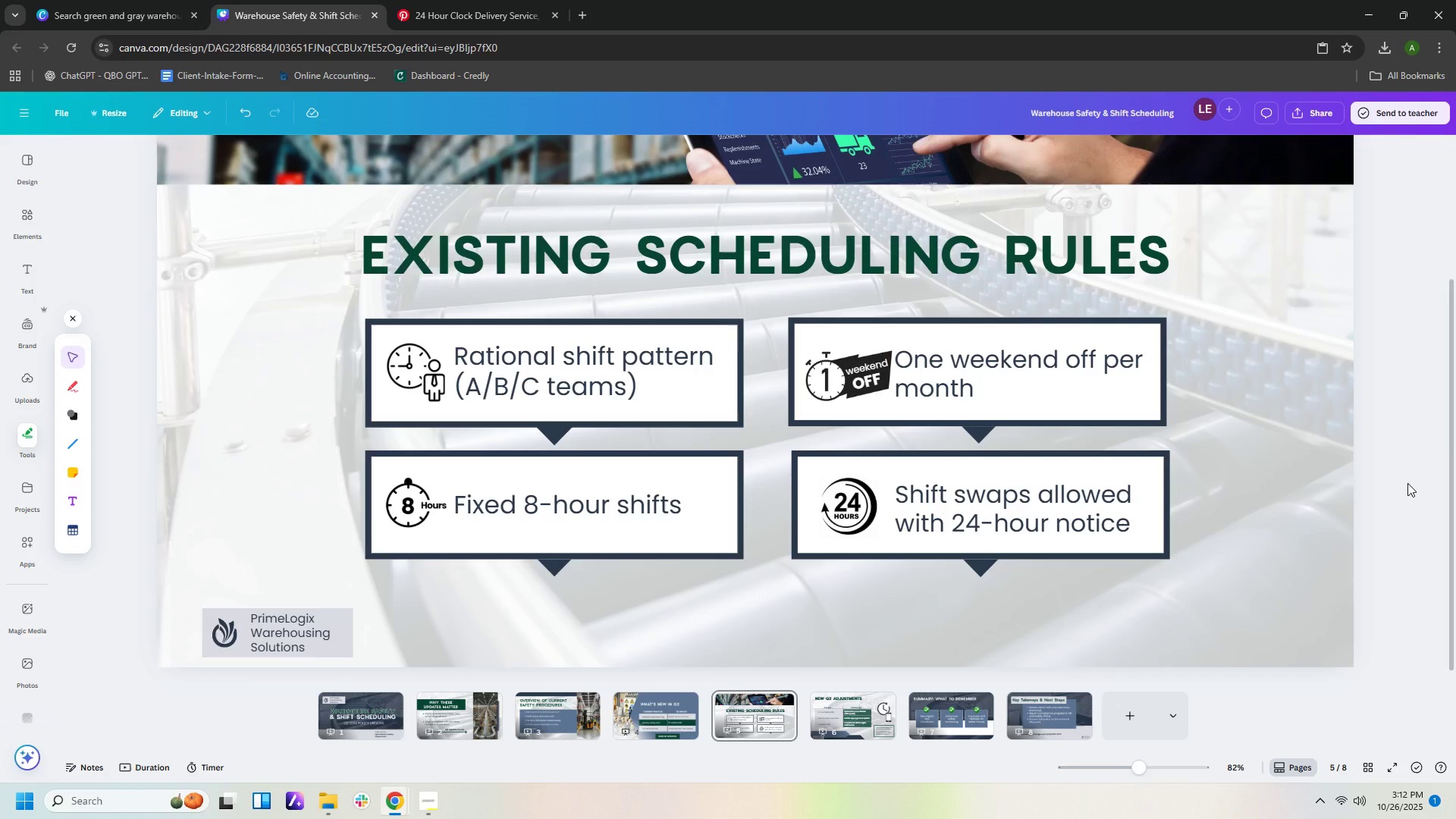 
left_click_drag(start_coordinate=[1407, 483], to_coordinate=[1389, 446])
 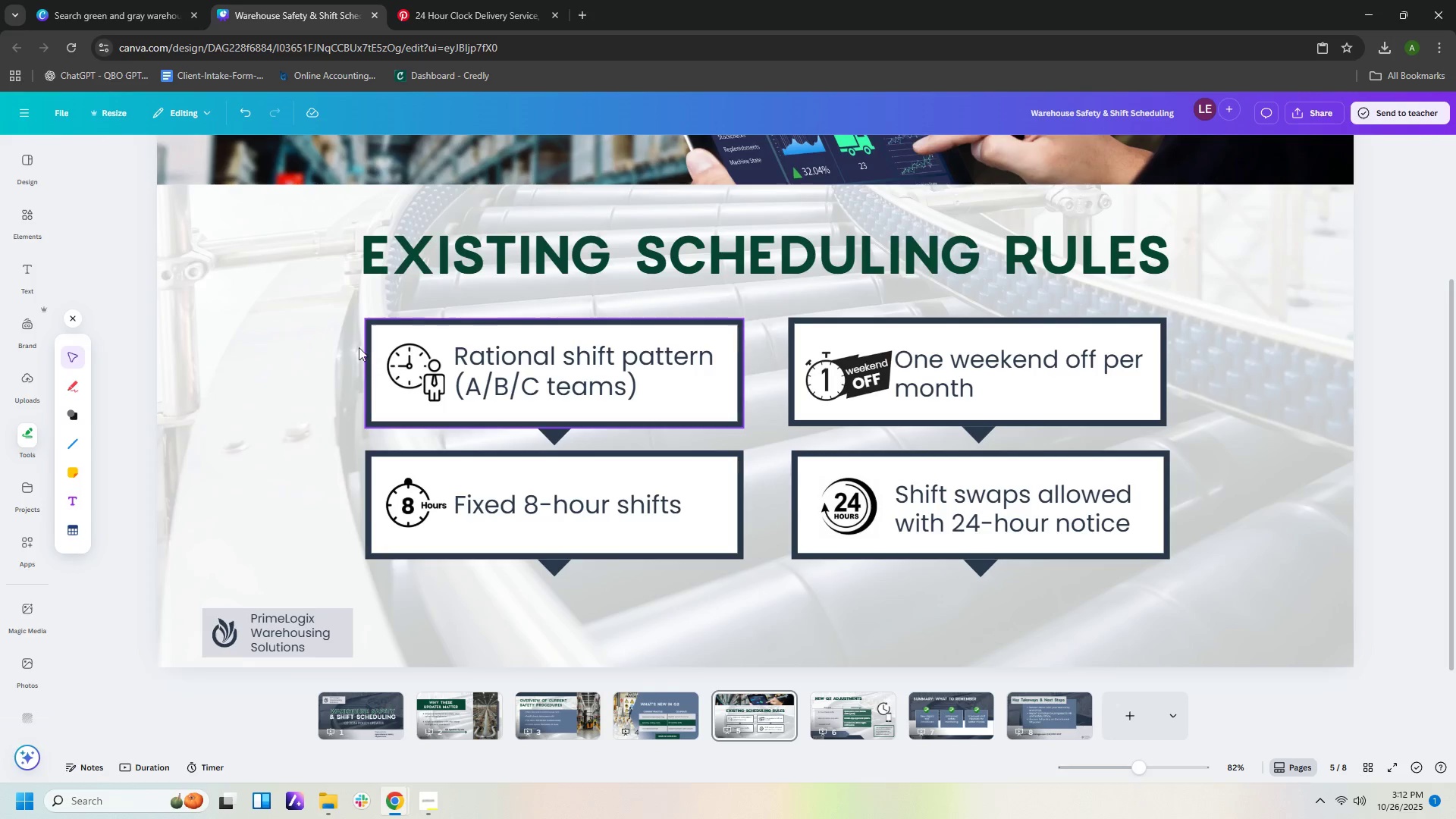 
left_click([129, 372])
 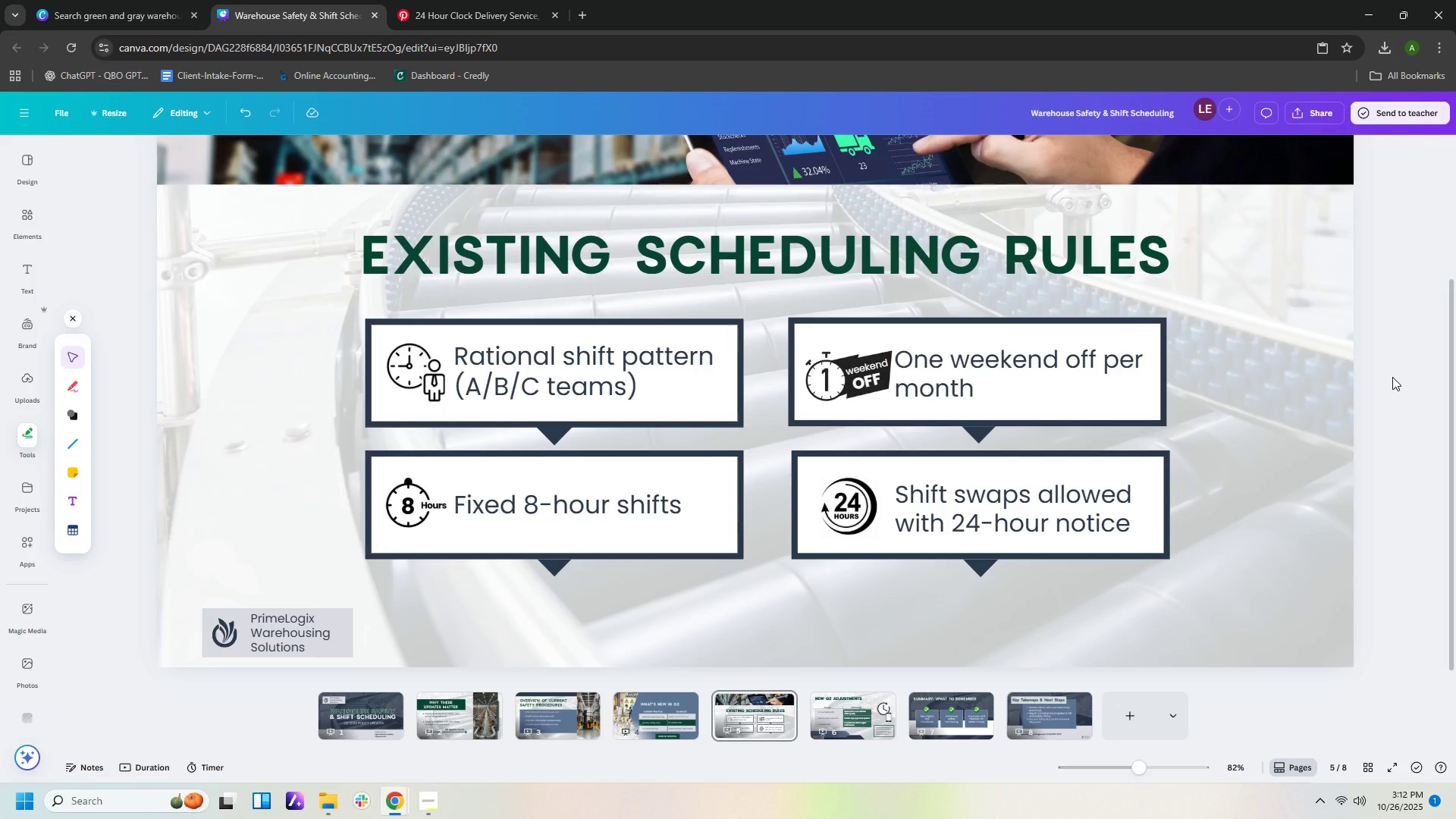 
wait(8.85)
 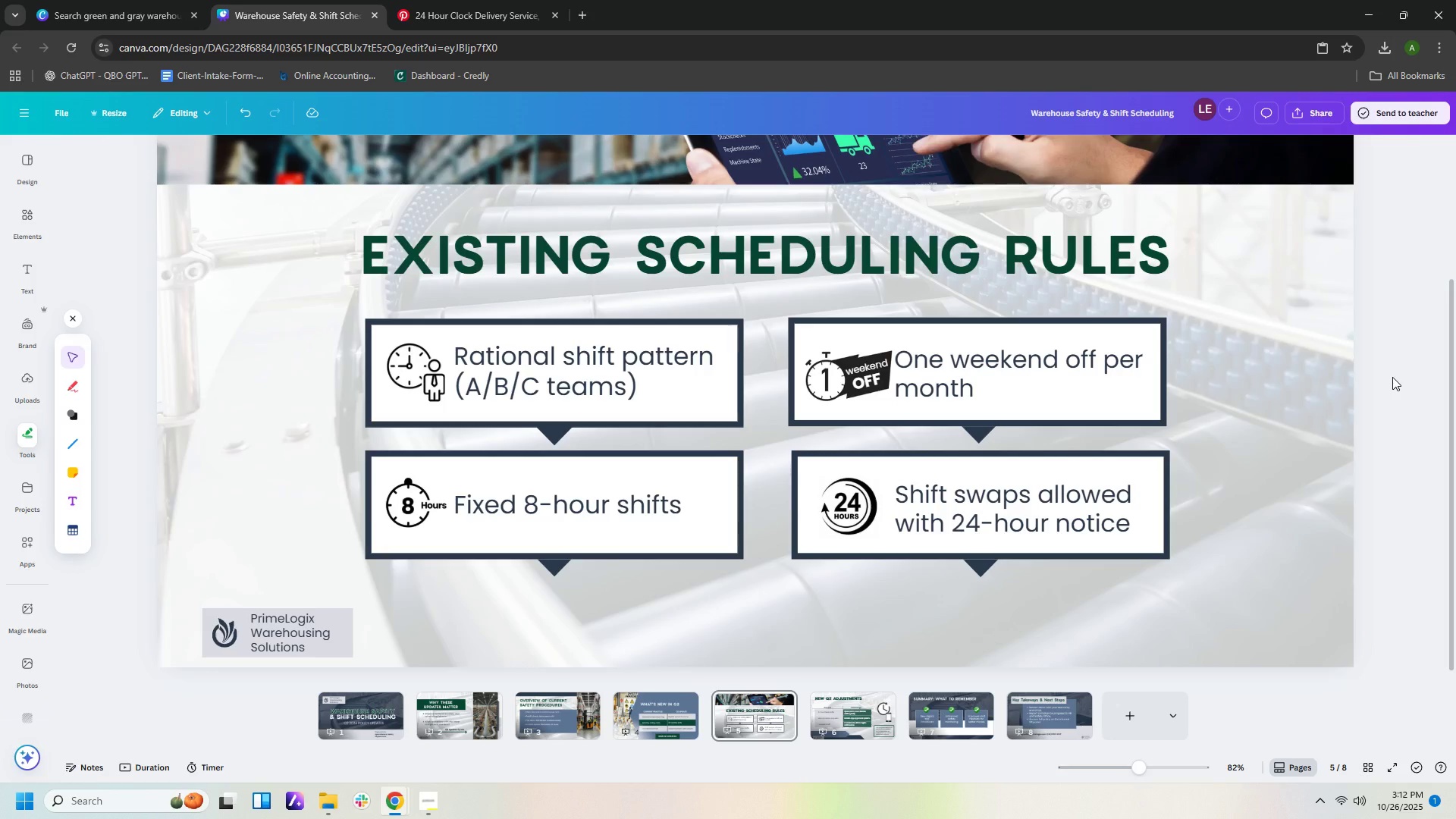 
left_click([1386, 463])
 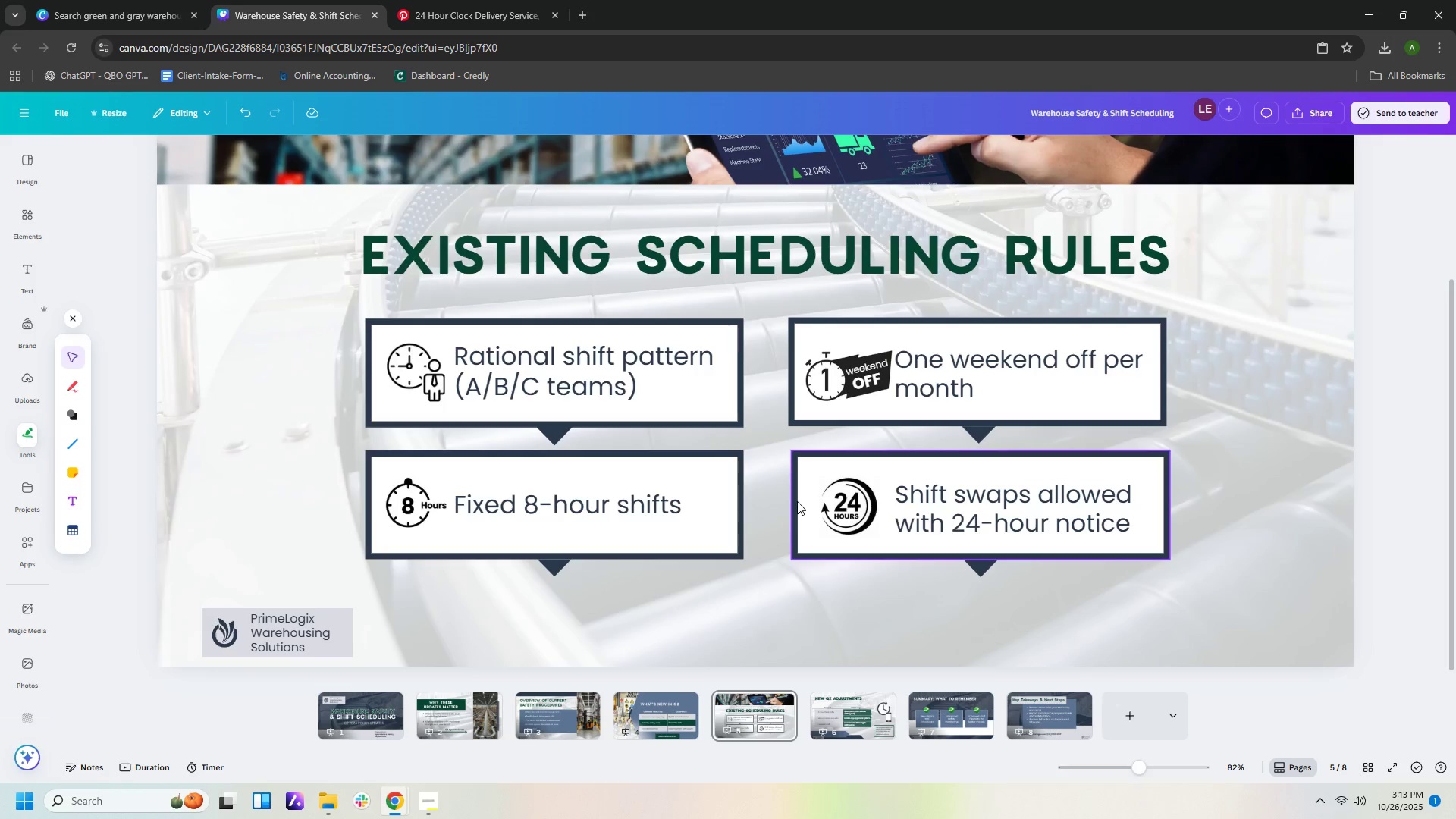 
wait(5.84)
 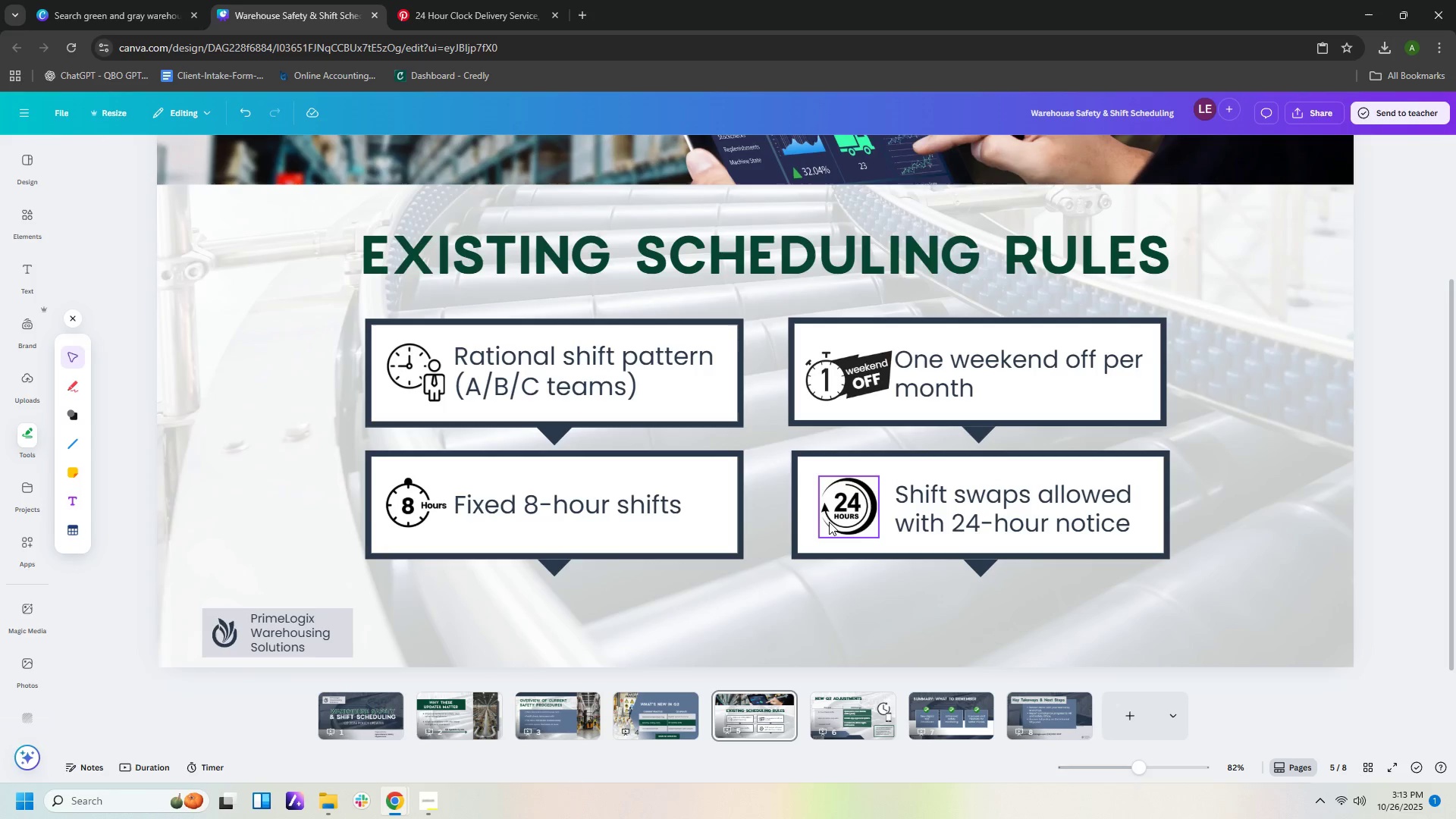 
left_click([852, 503])
 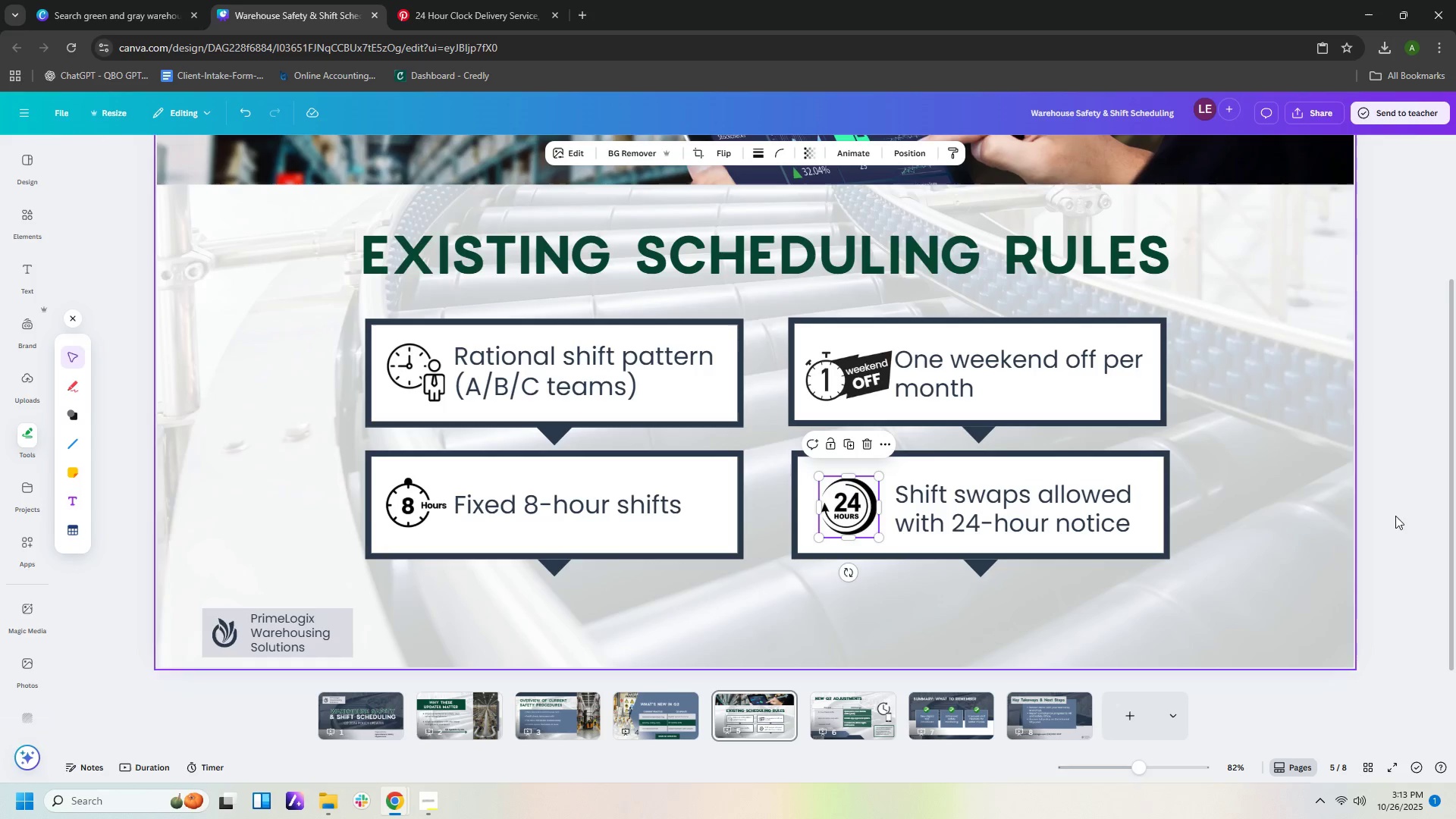 
left_click([1404, 496])
 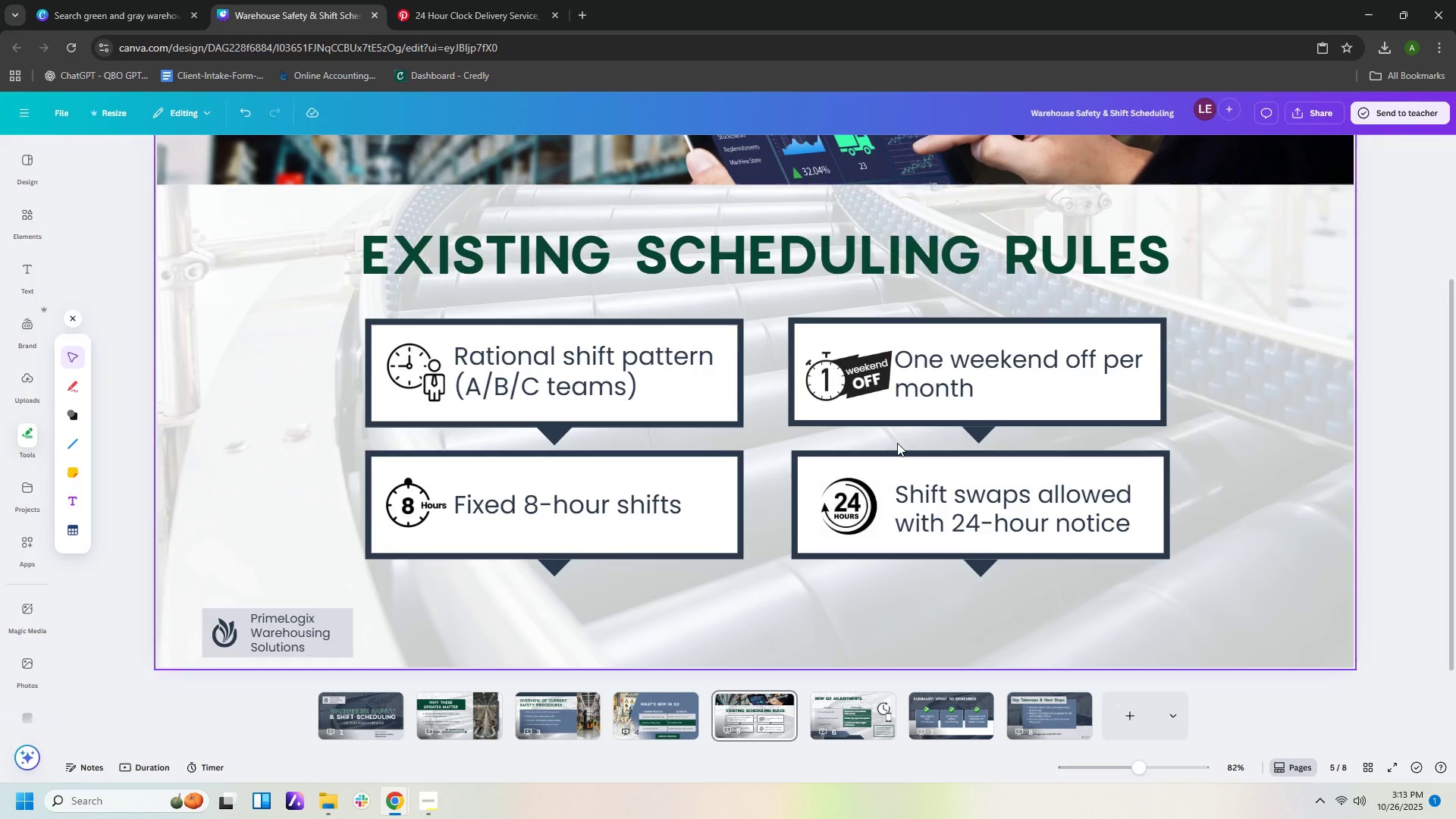 
left_click_drag(start_coordinate=[852, 505], to_coordinate=[856, 505])
 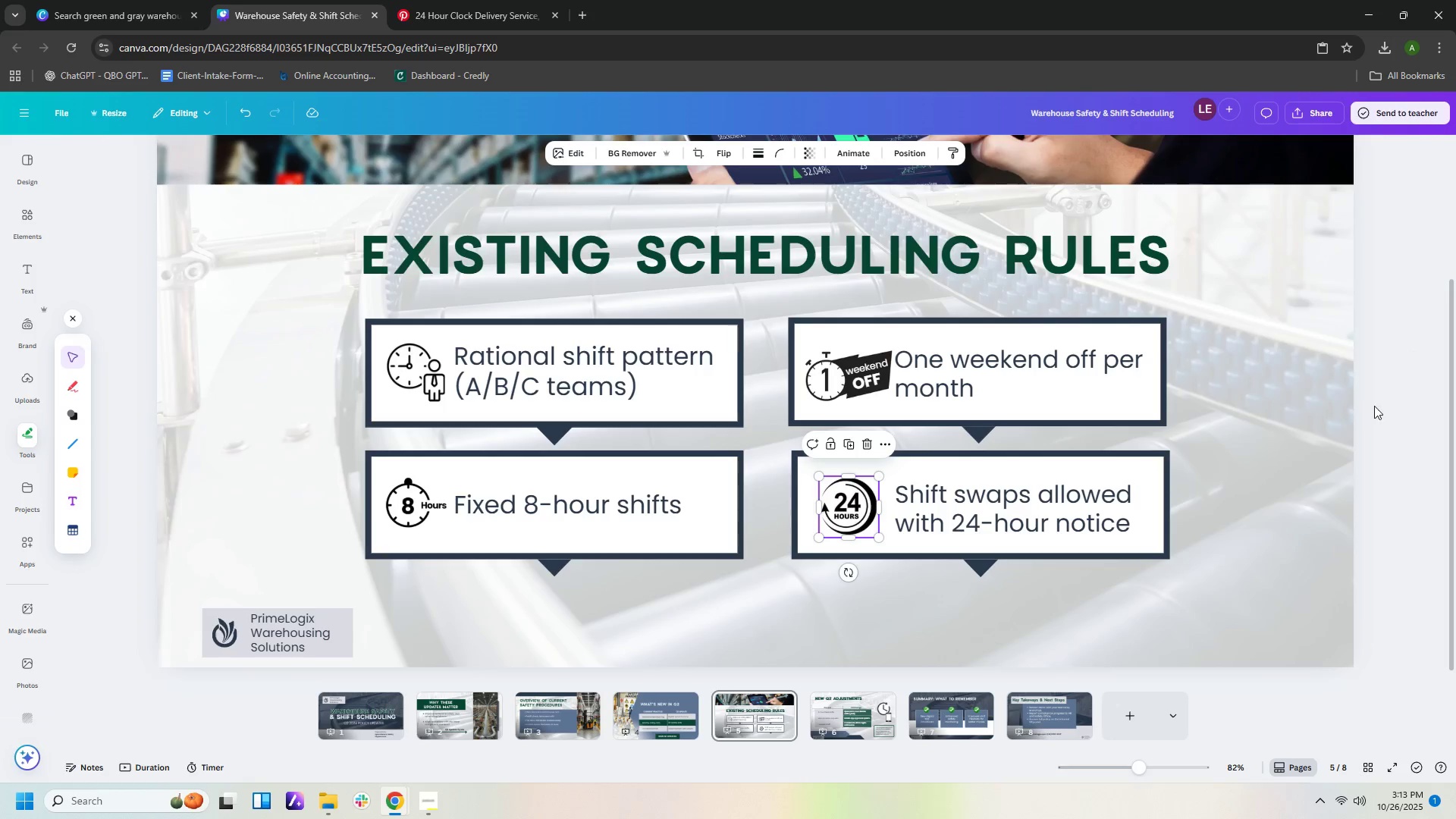 
left_click([1378, 404])
 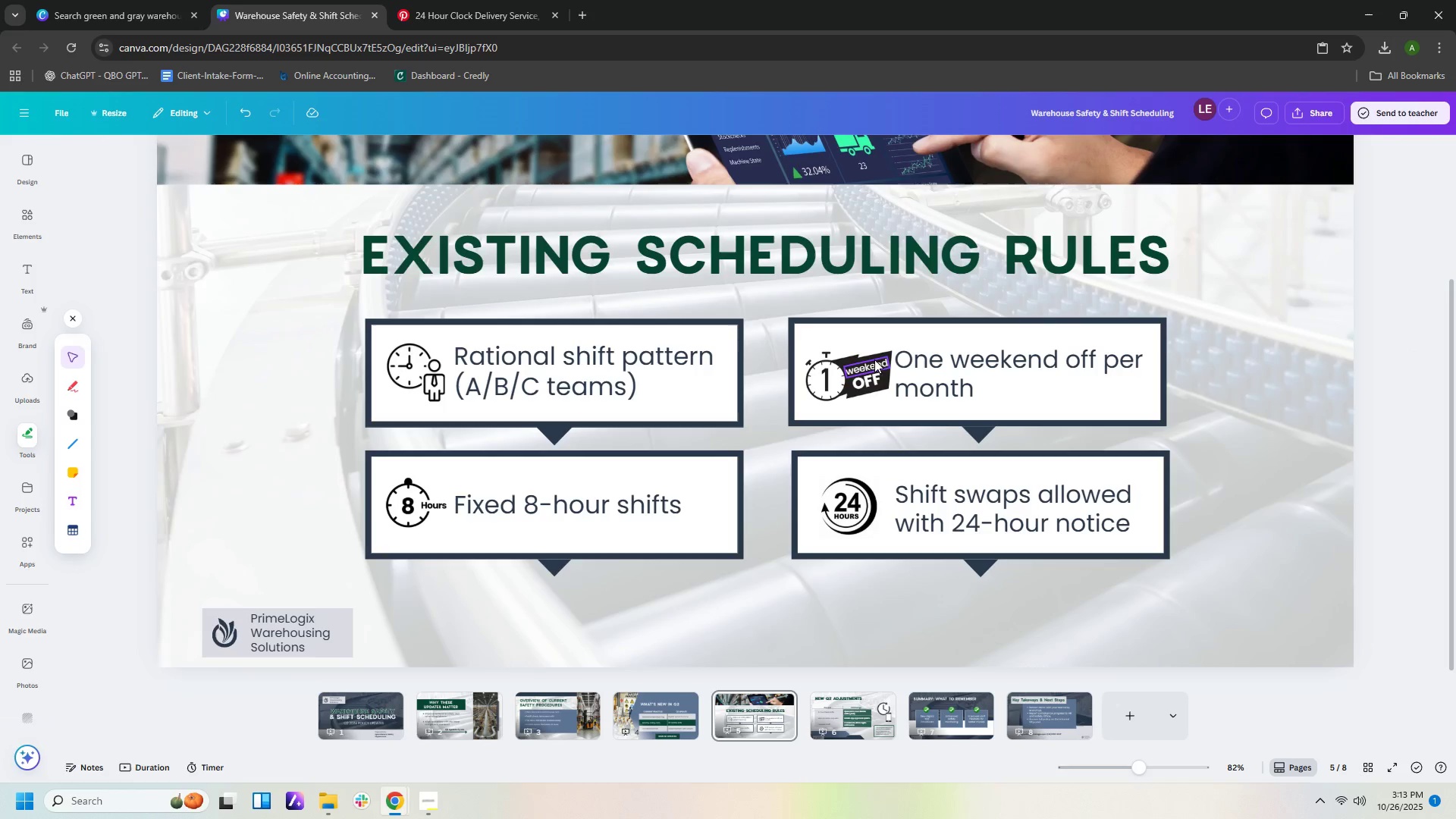 
left_click_drag(start_coordinate=[761, 348], to_coordinate=[856, 383])
 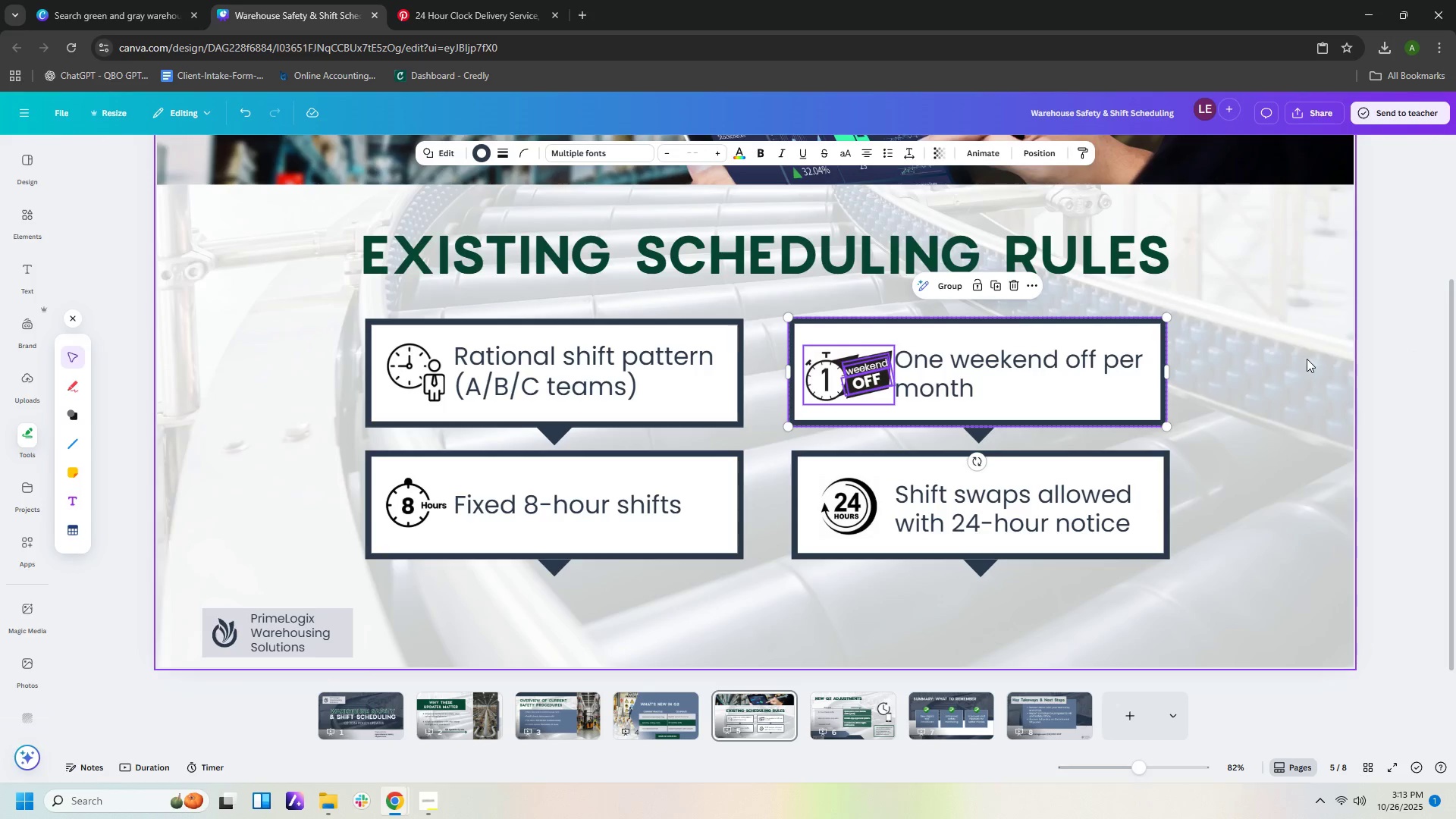 
left_click([1423, 353])
 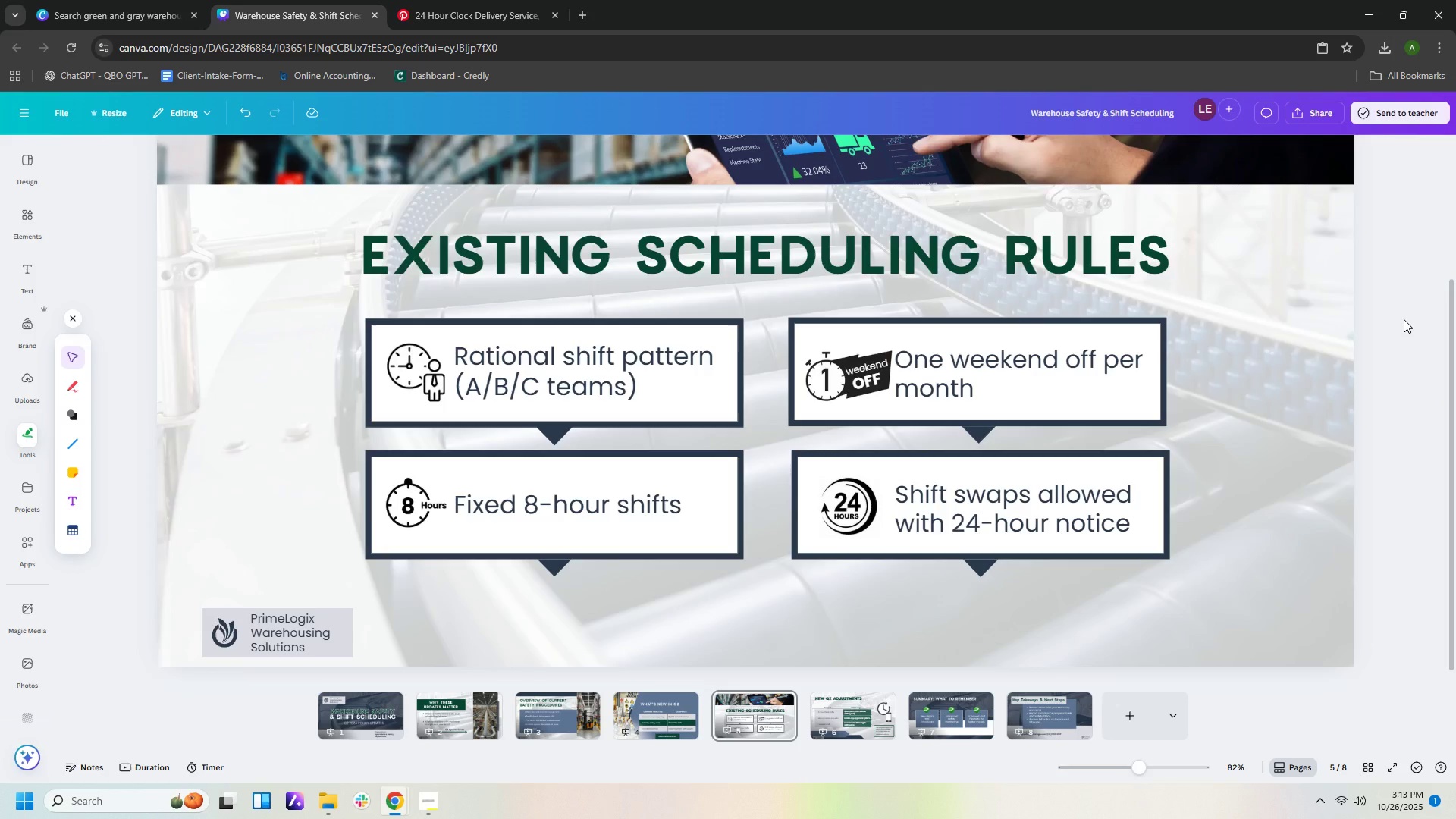 
wait(8.84)
 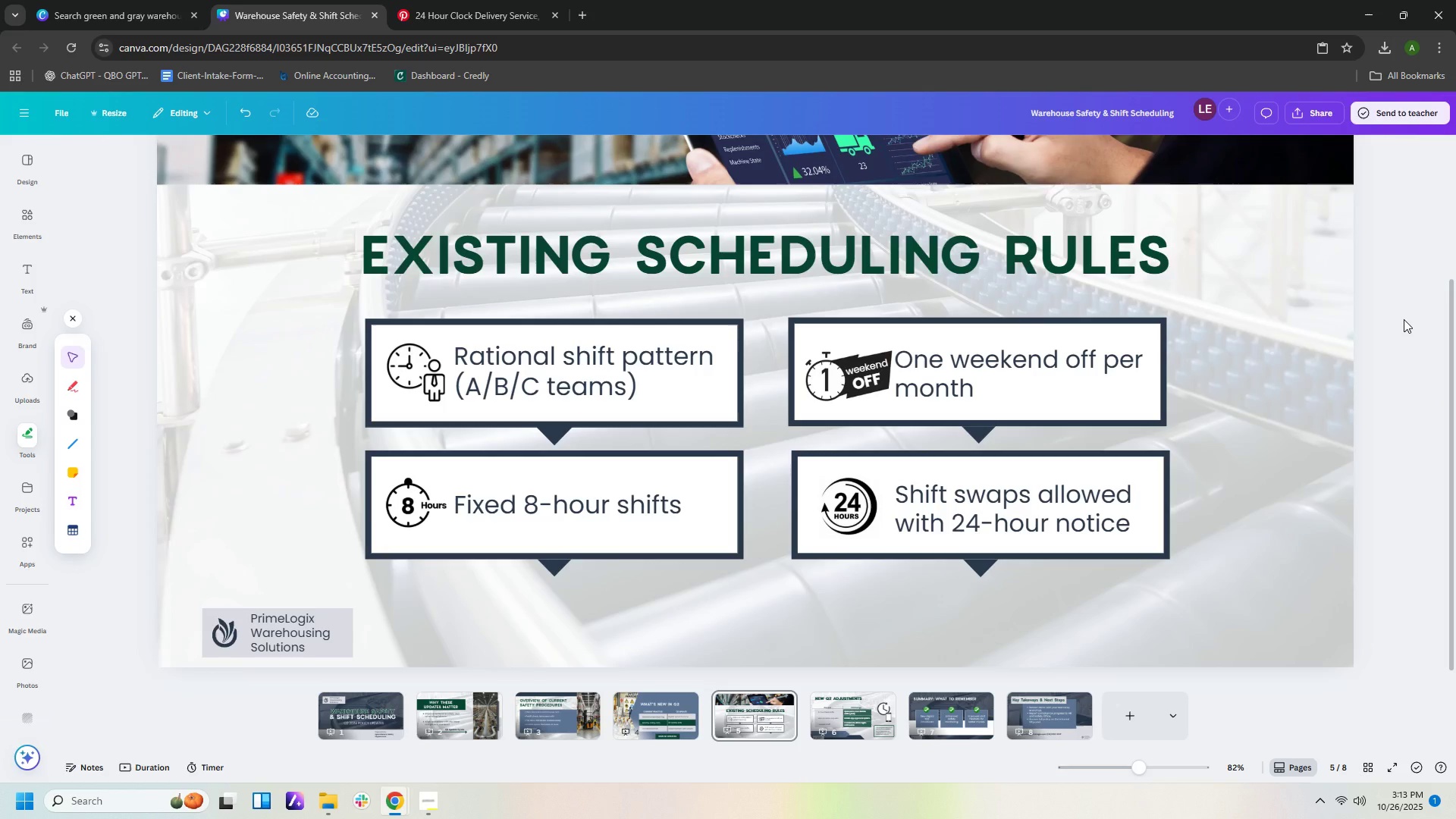 
scroll: coordinate [1447, 353], scroll_direction: up, amount: 2.0
 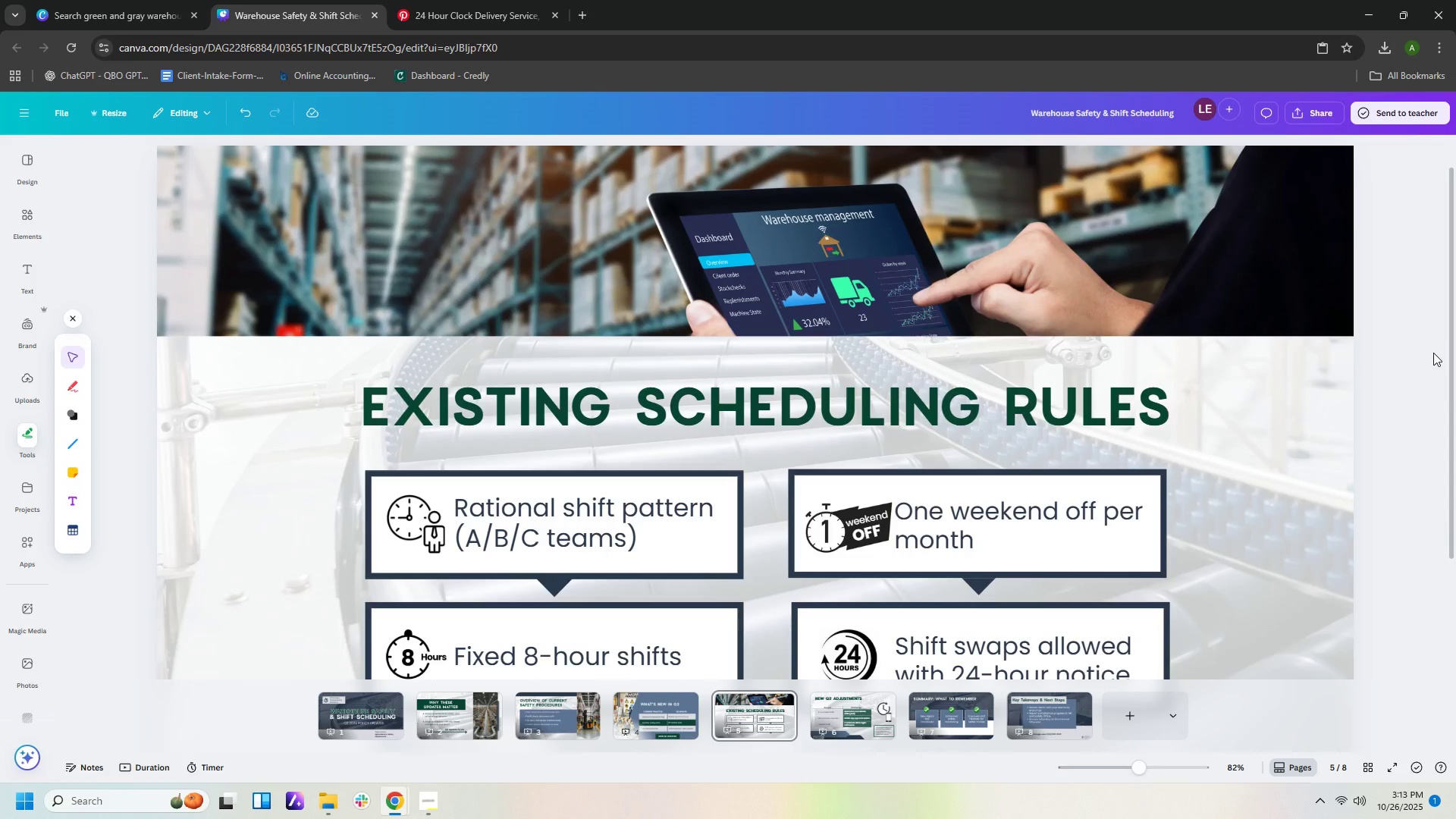 
scroll: coordinate [1416, 353], scroll_direction: down, amount: 2.0
 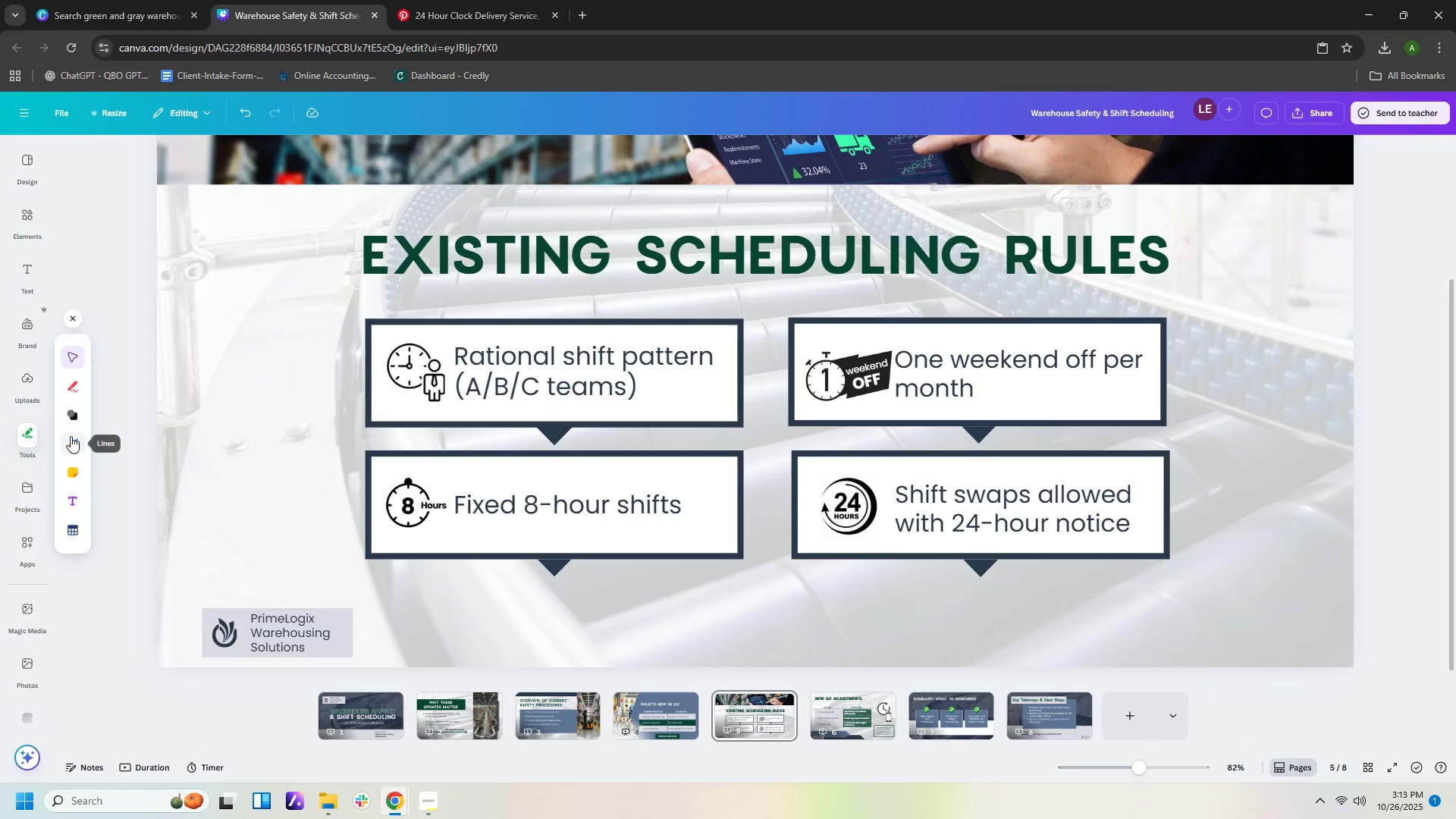 
wait(5.04)
 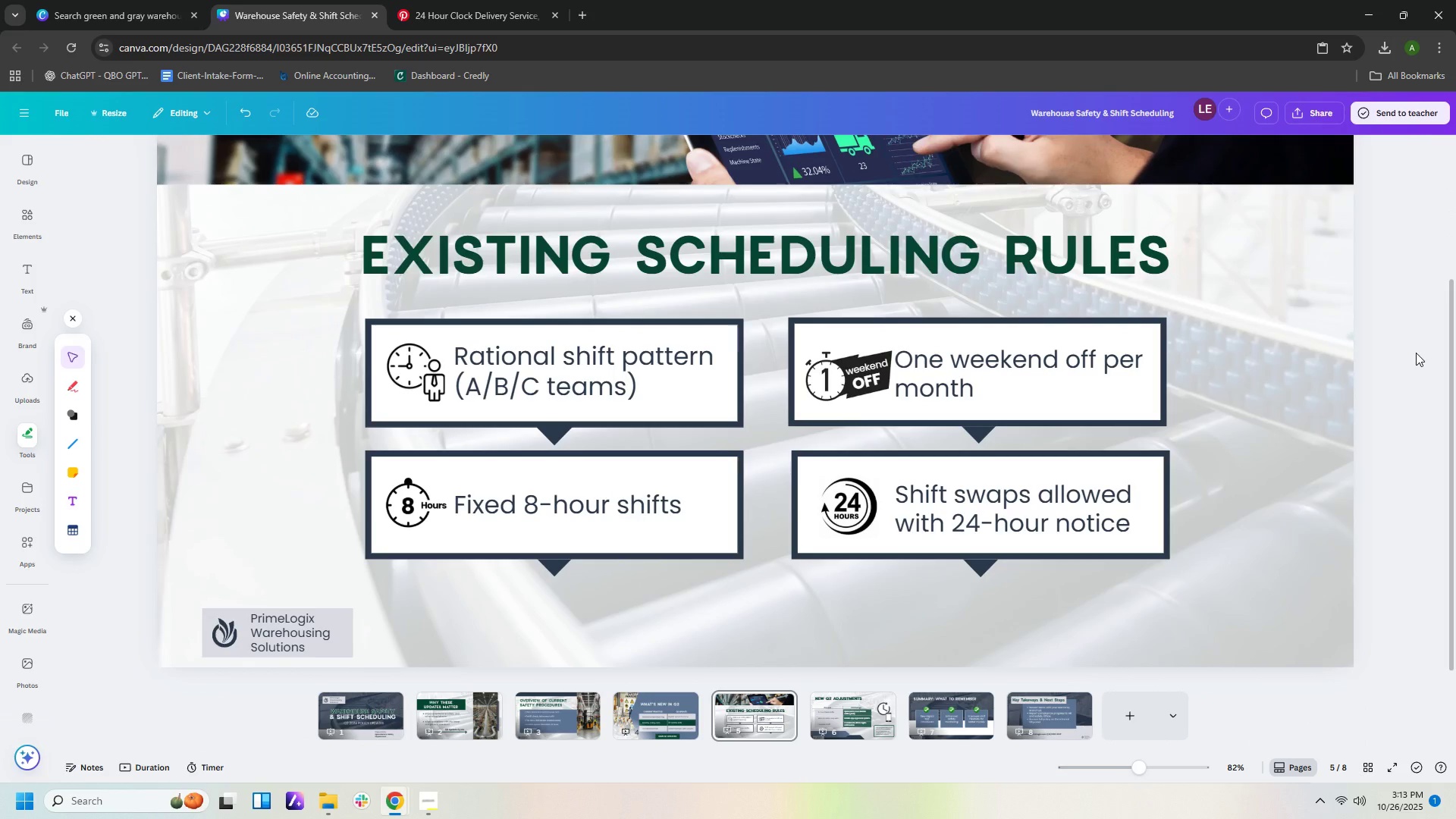 
left_click([379, 728])
 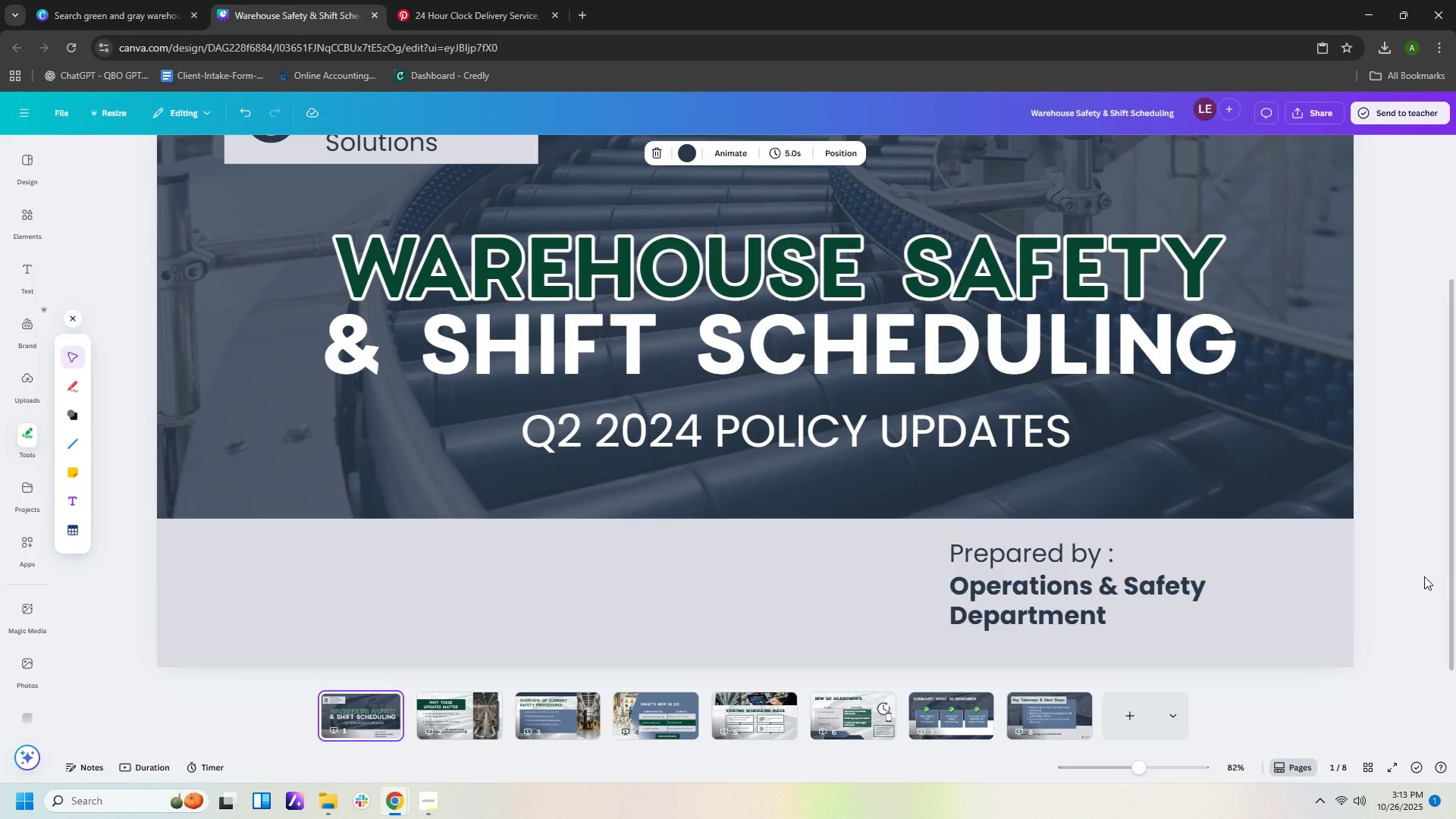 
left_click([1424, 576])
 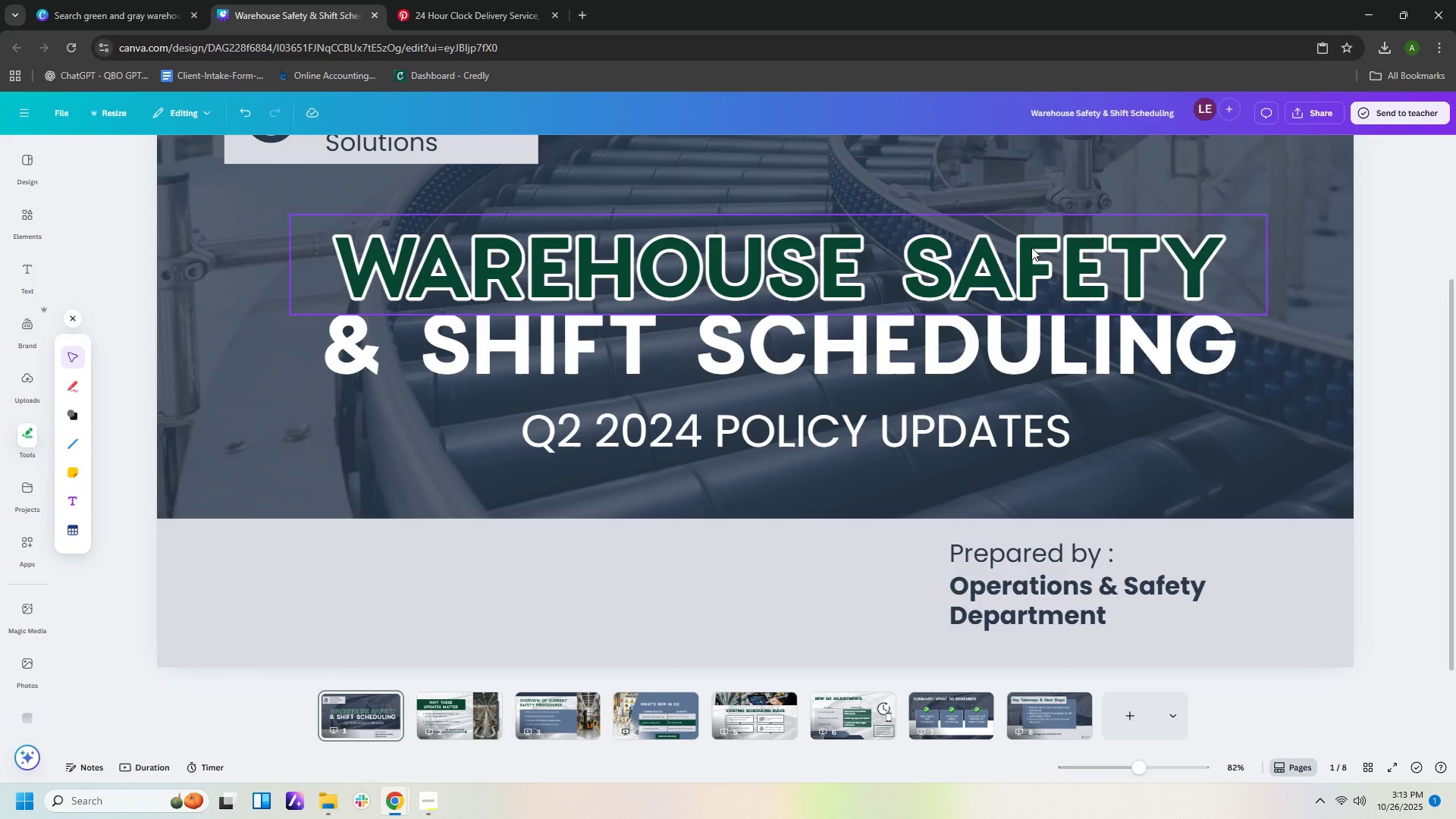 
left_click([1031, 247])
 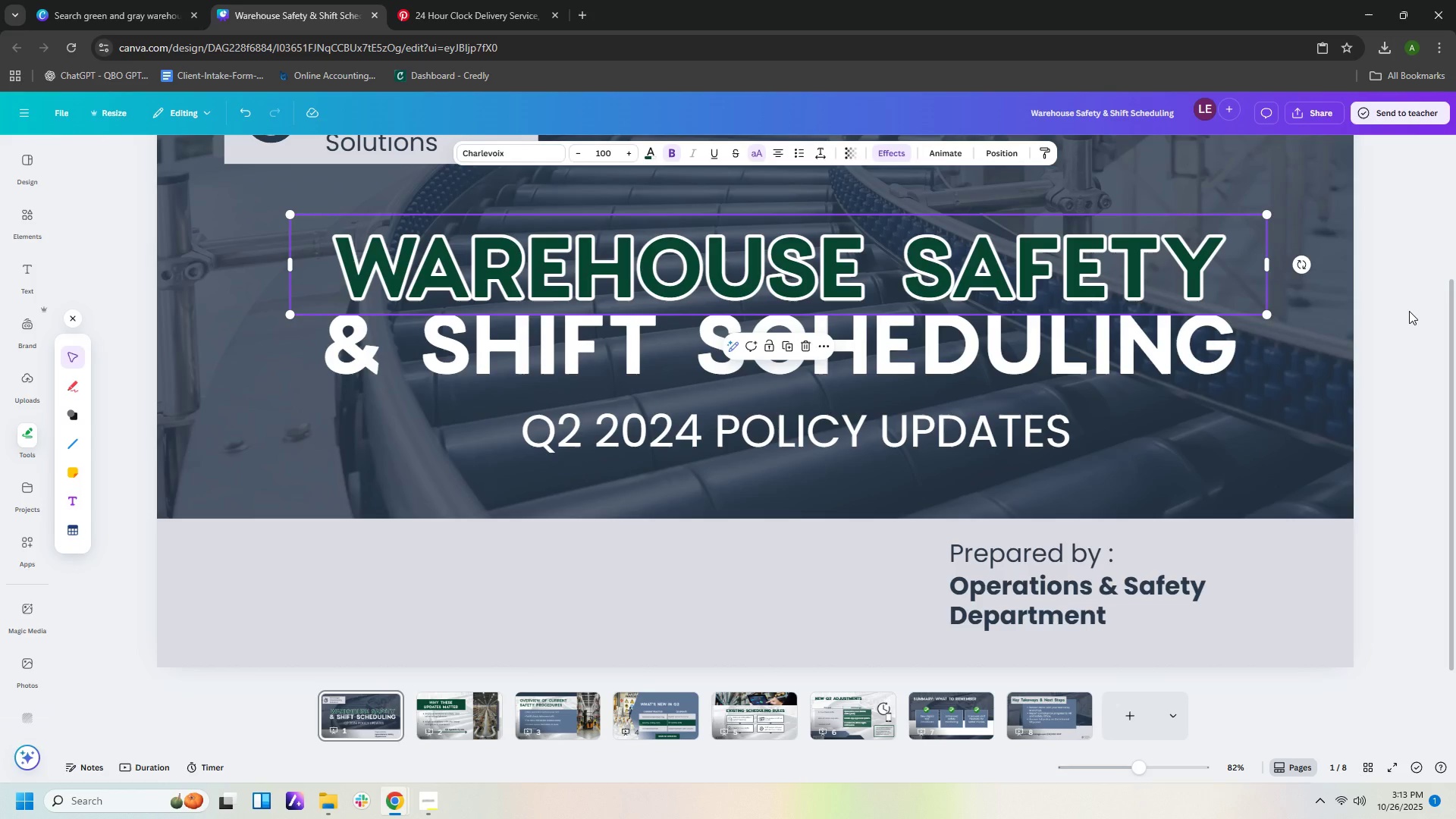 
left_click([1178, 273])
 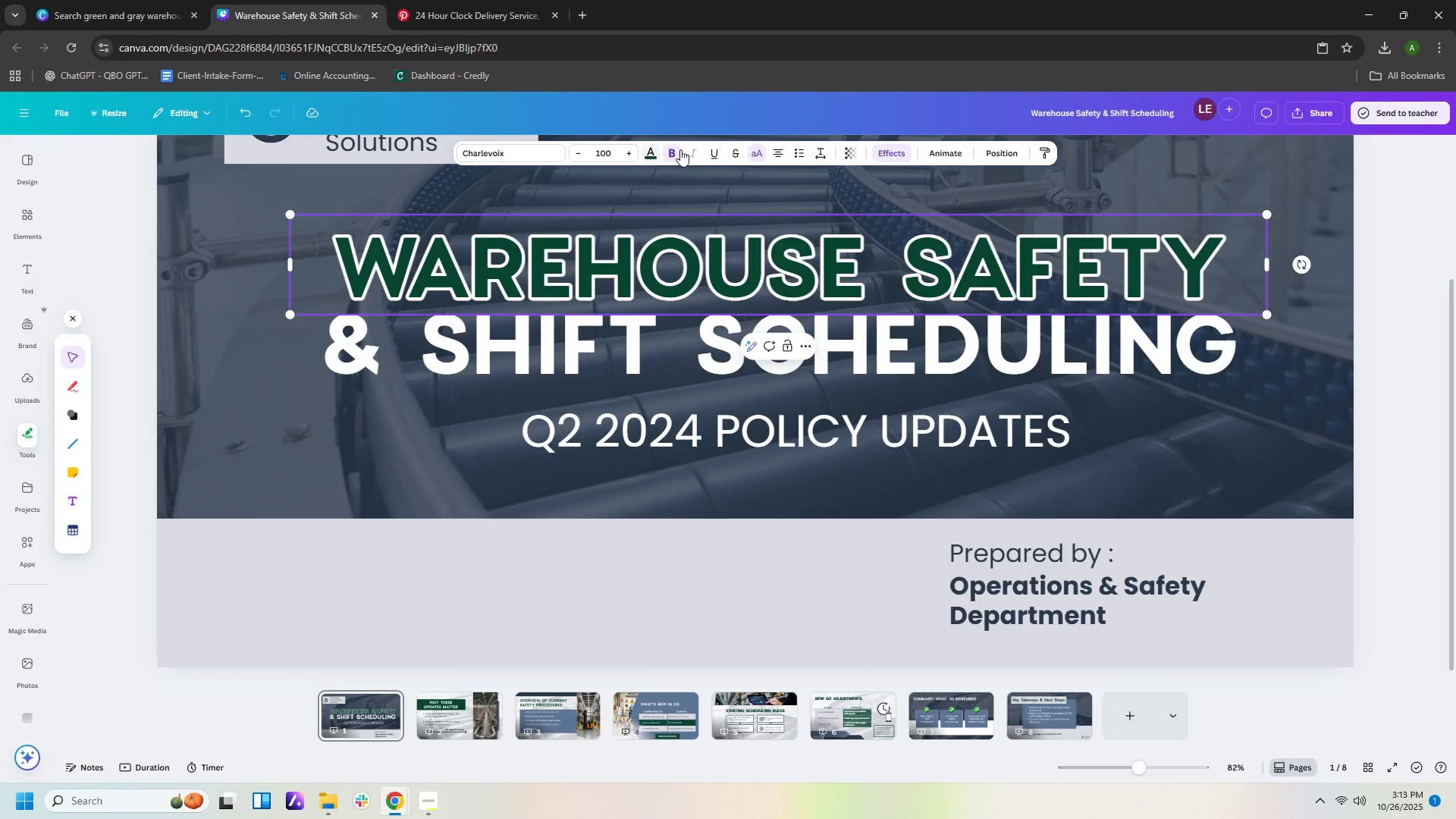 
mouse_move([658, 152])
 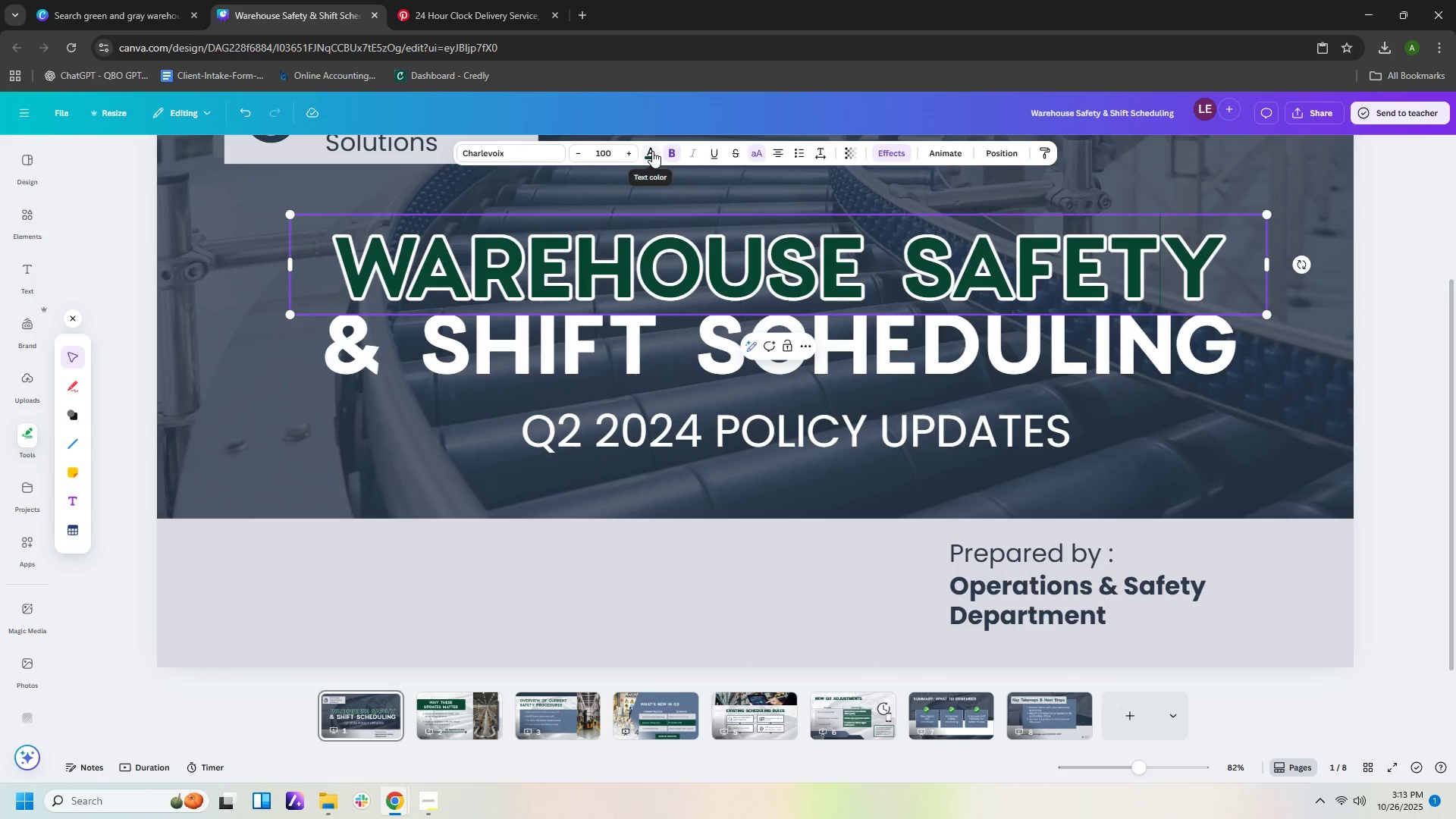 
left_click([652, 151])
 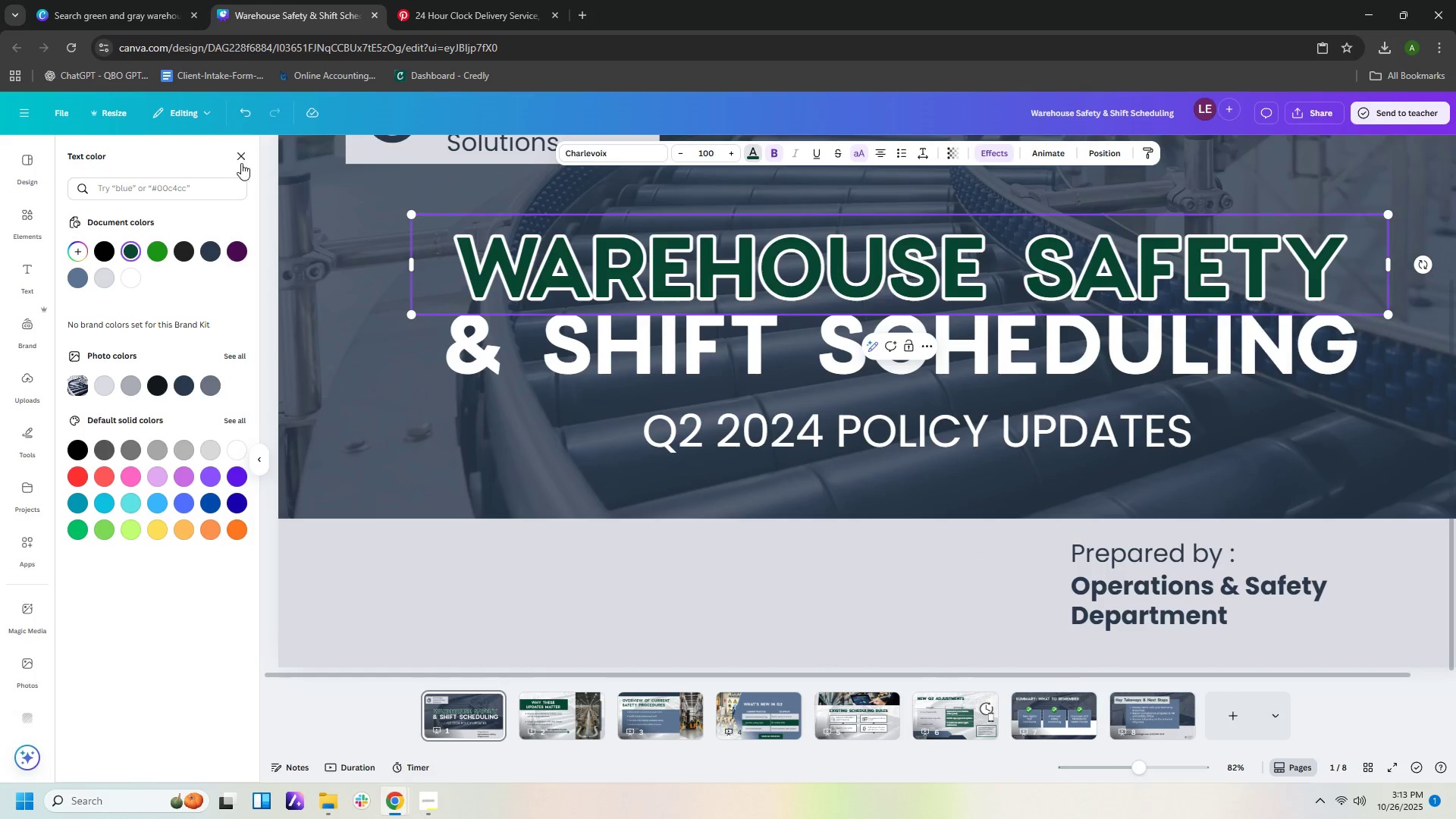 
left_click([241, 161])
 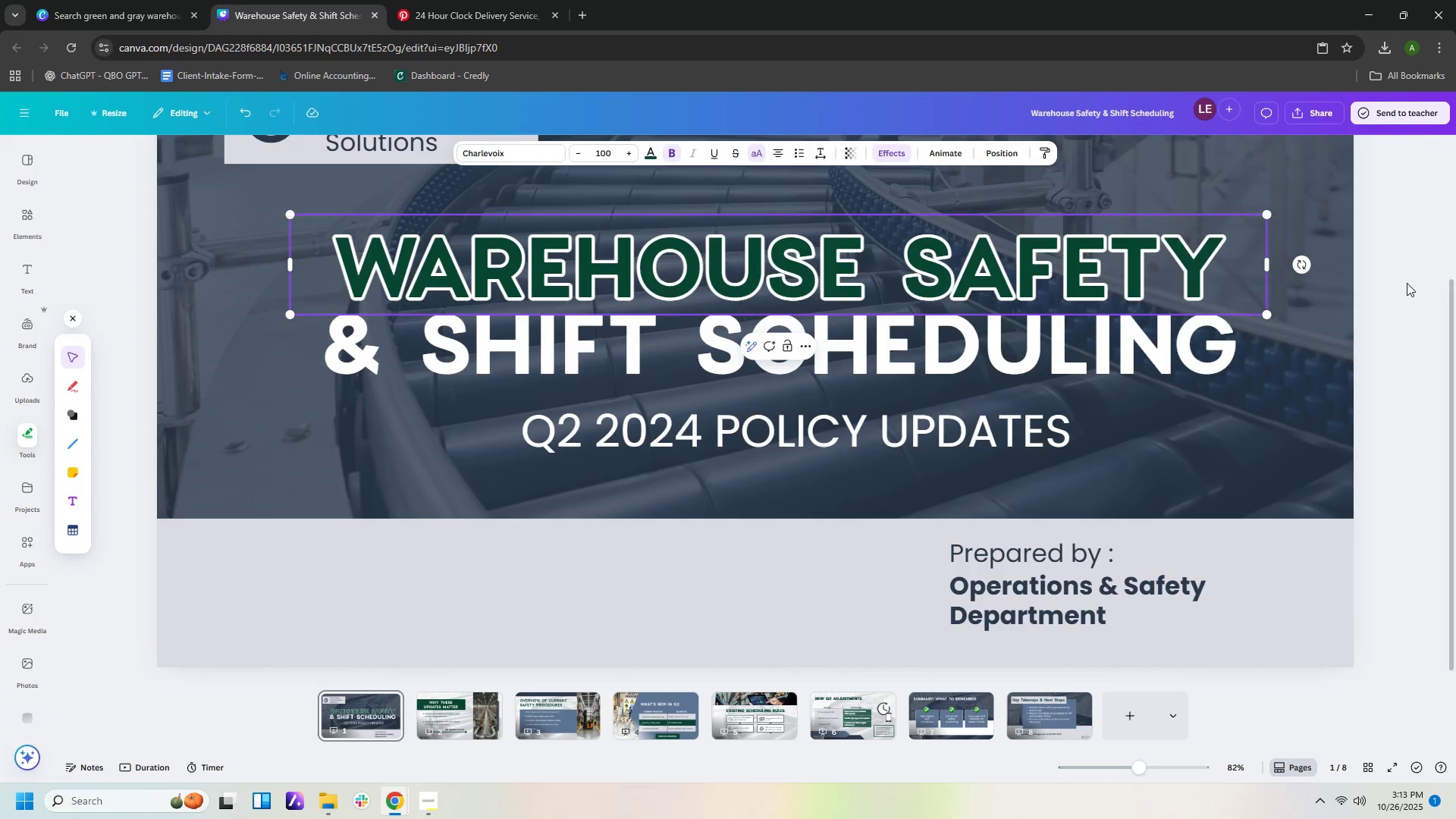 
left_click([1407, 283])
 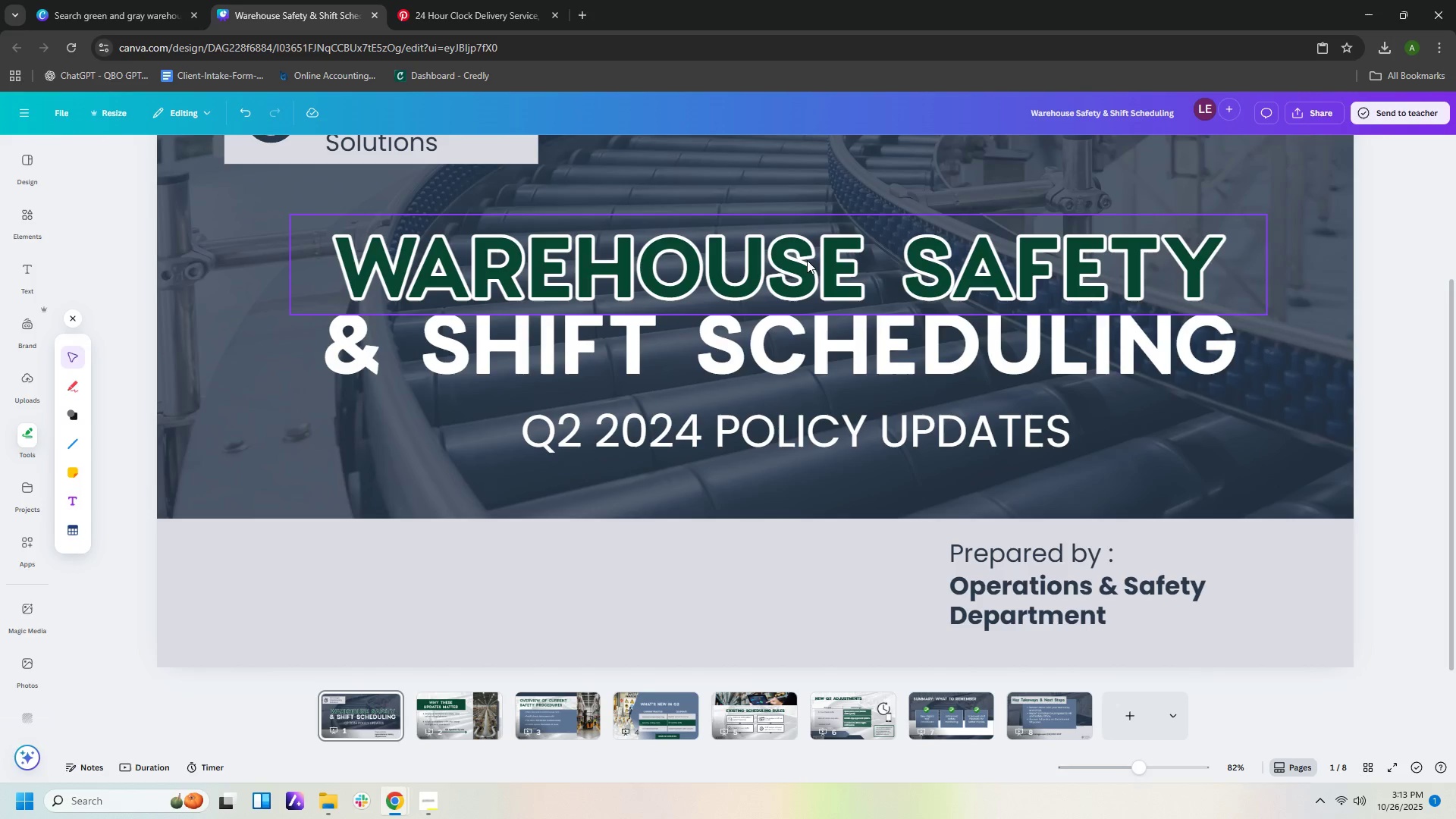 
scroll: coordinate [1404, 376], scroll_direction: up, amount: 2.0
 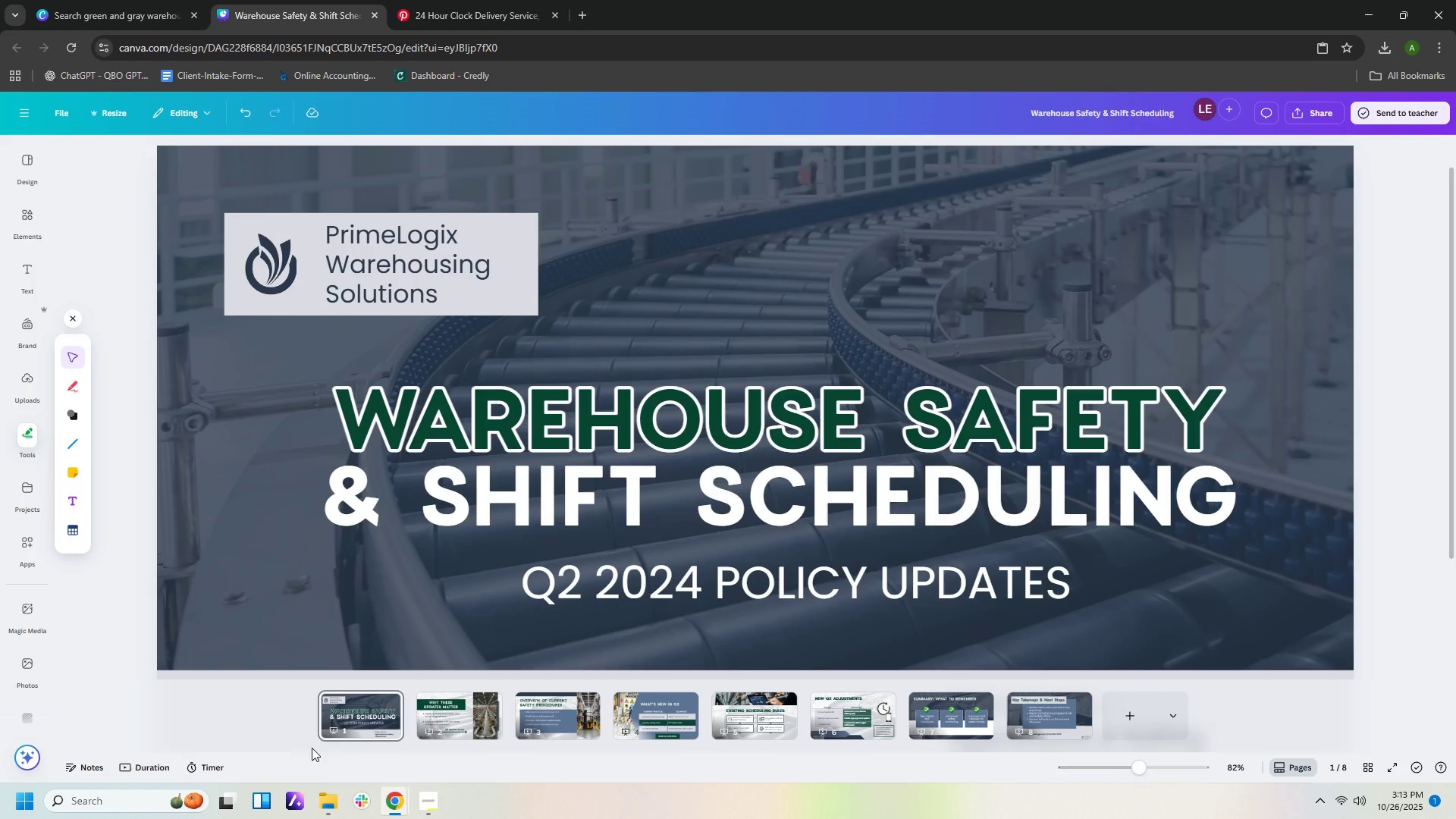 
mouse_move([428, 805])
 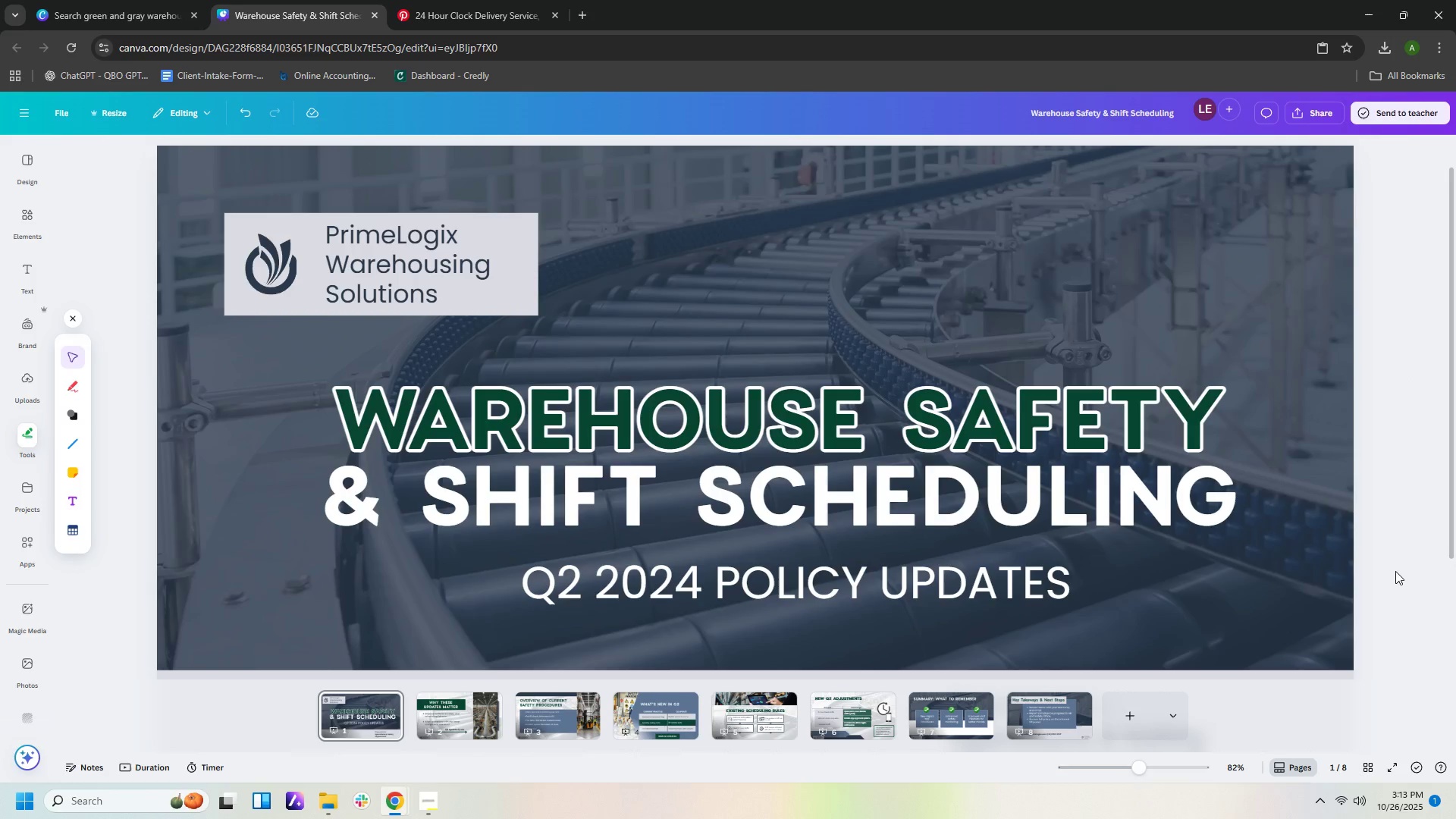 
left_click([1395, 571])